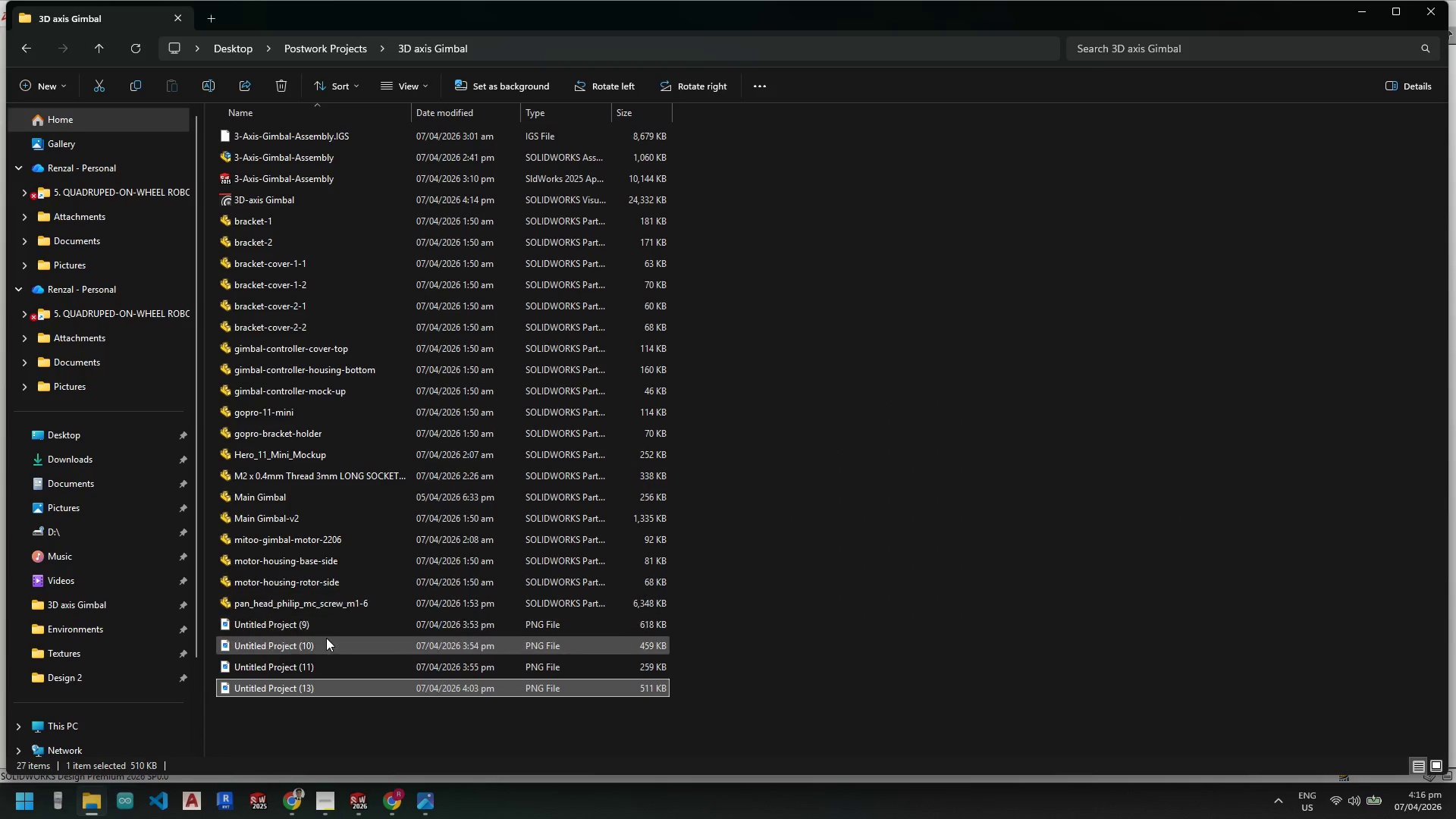 
left_click([318, 631])
 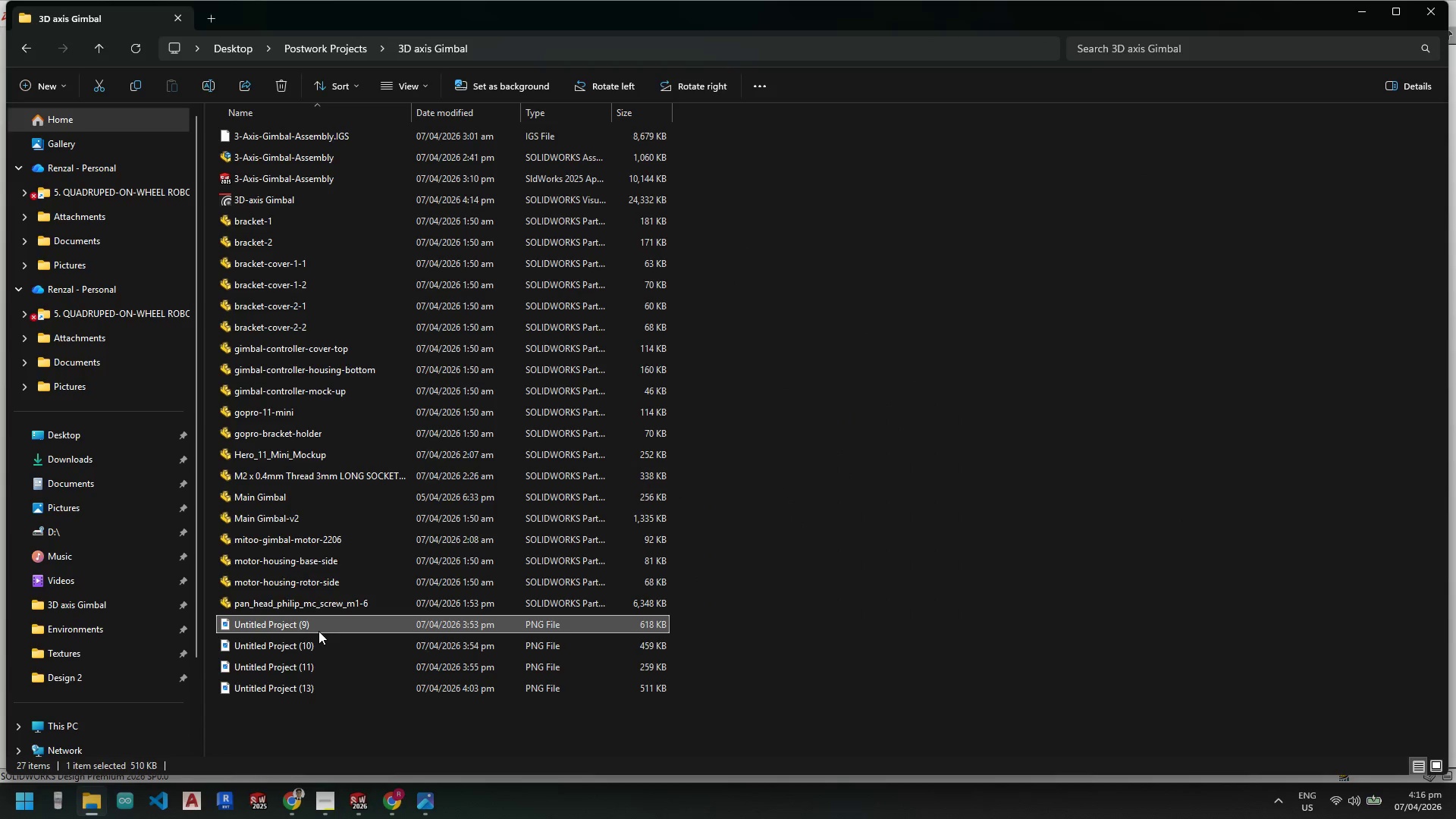 
right_click([318, 630])
 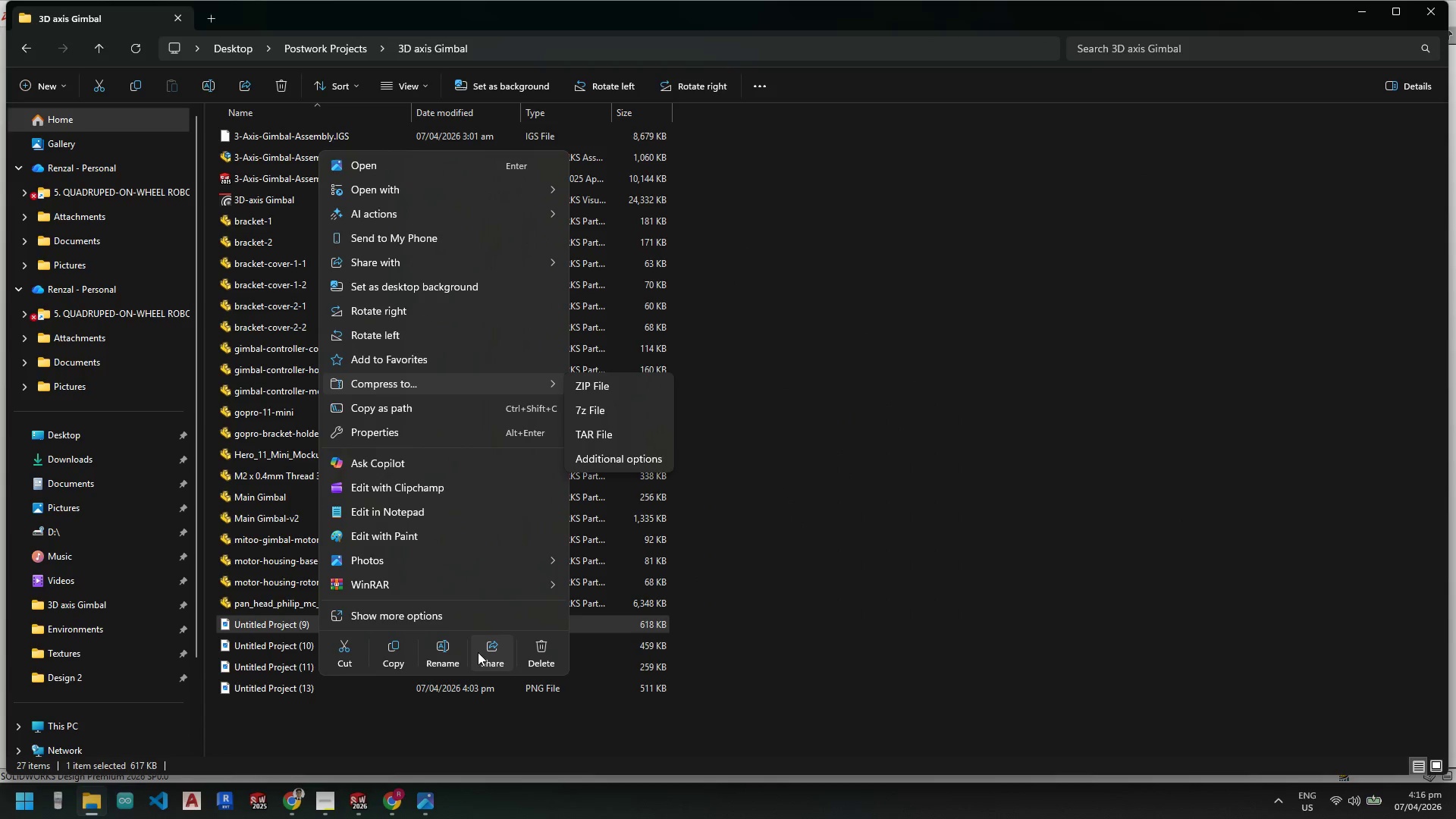 
left_click([446, 652])
 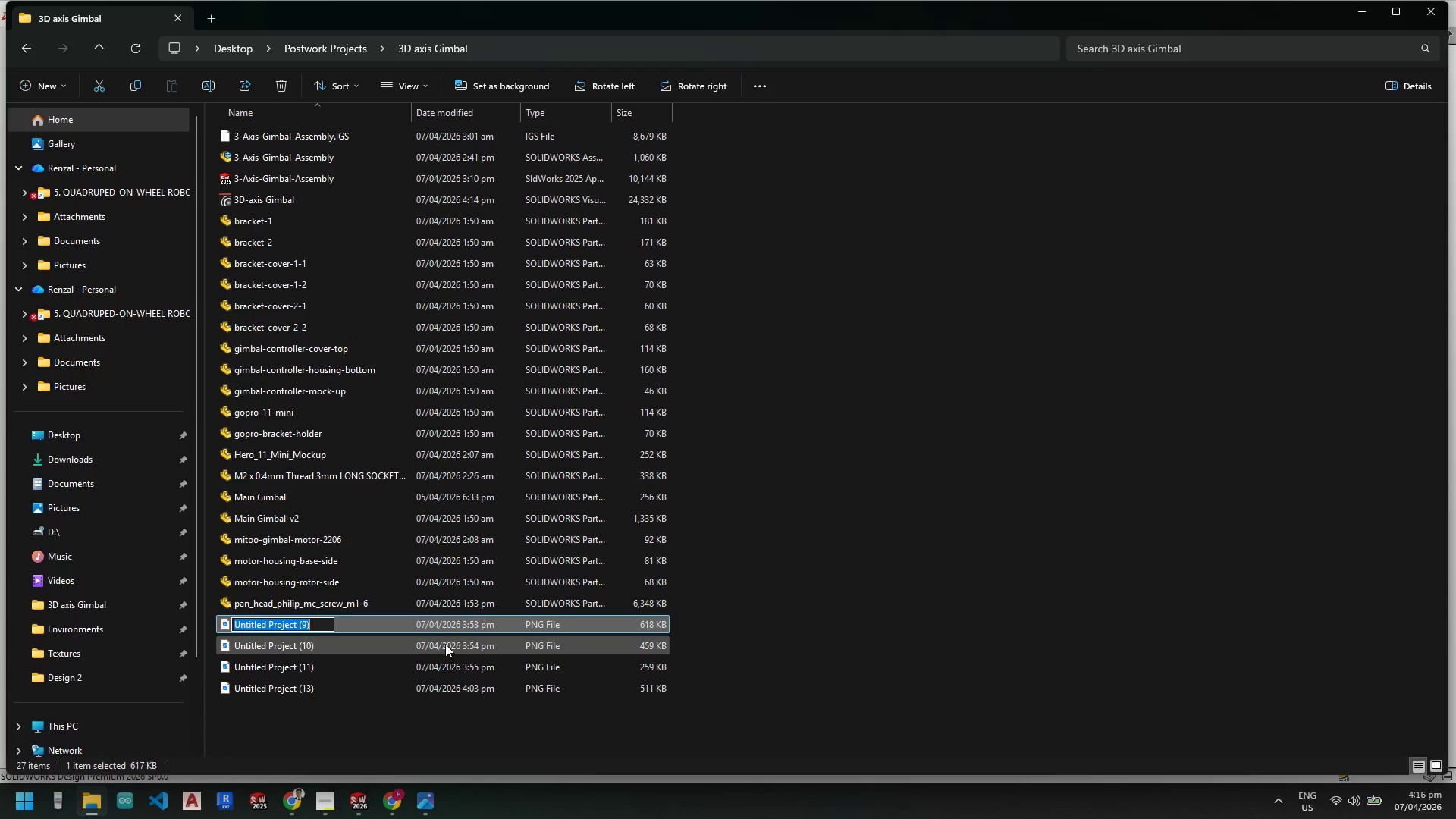 
wait(9.76)
 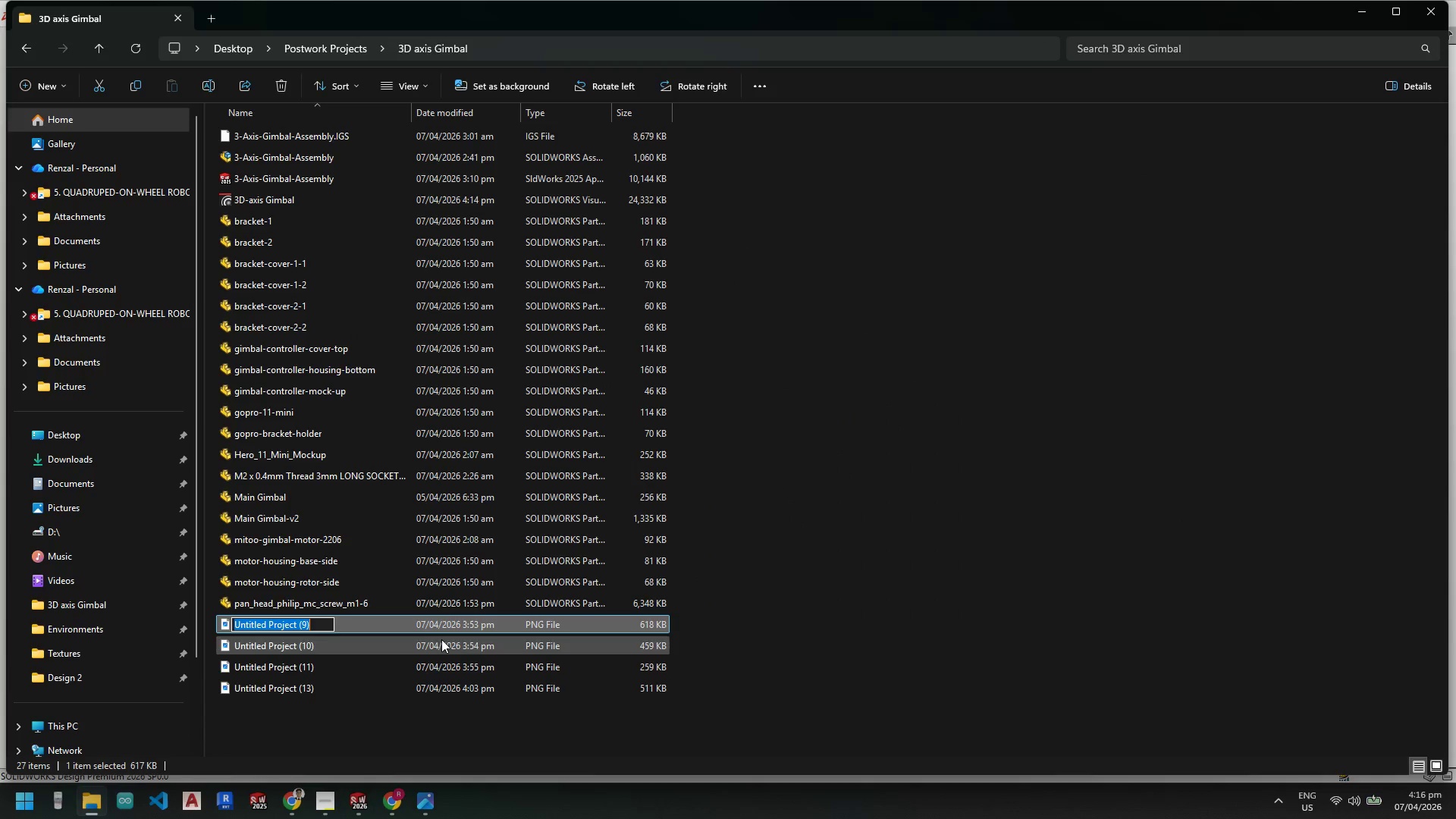 
type(Is)
key(Backspace)
key(Backspace)
type(PER)
key(Backspace)
key(Backspace)
type(erspective View with Camera)
 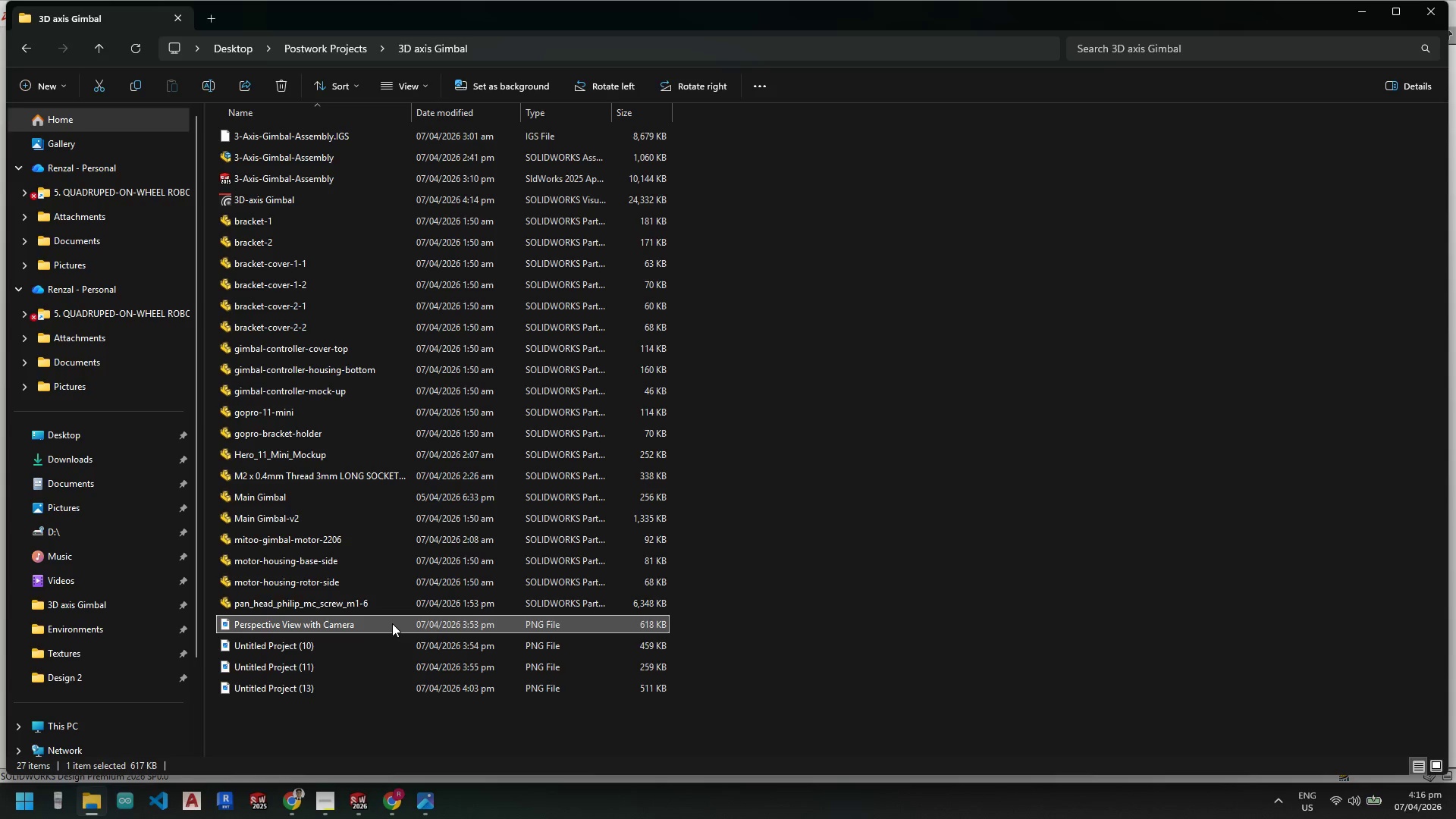 
 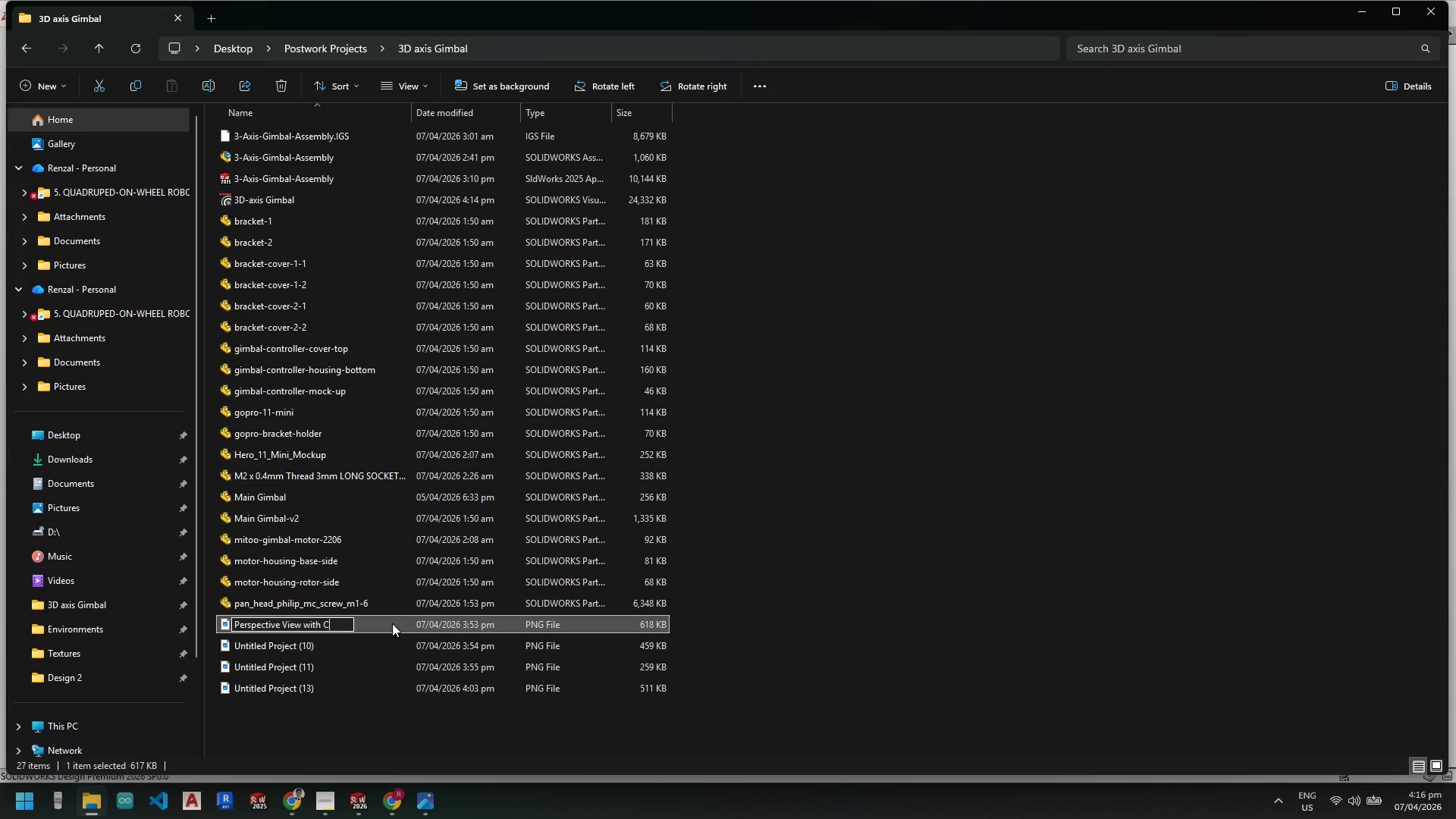 
key(Enter)
 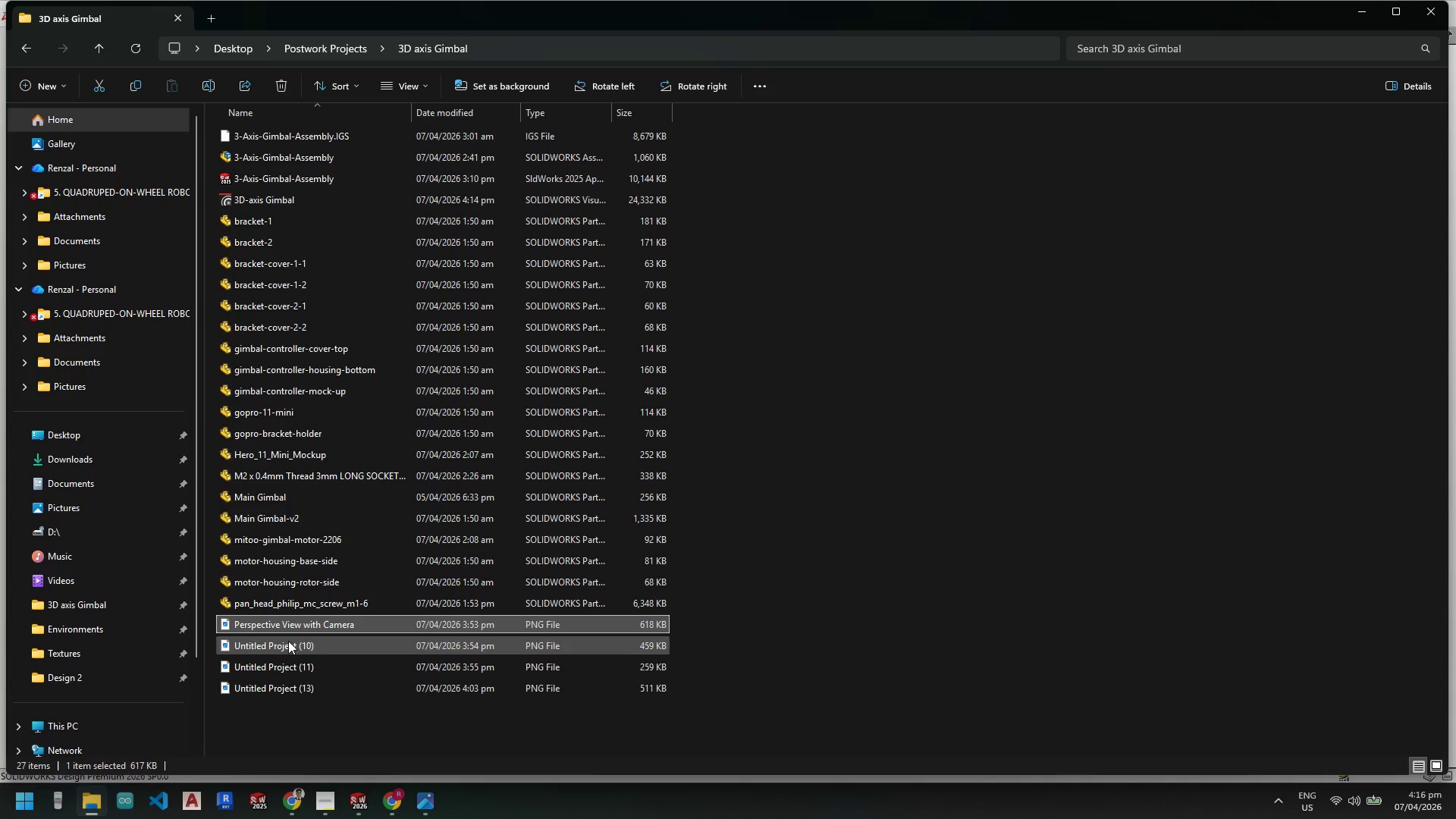 
left_click([288, 641])
 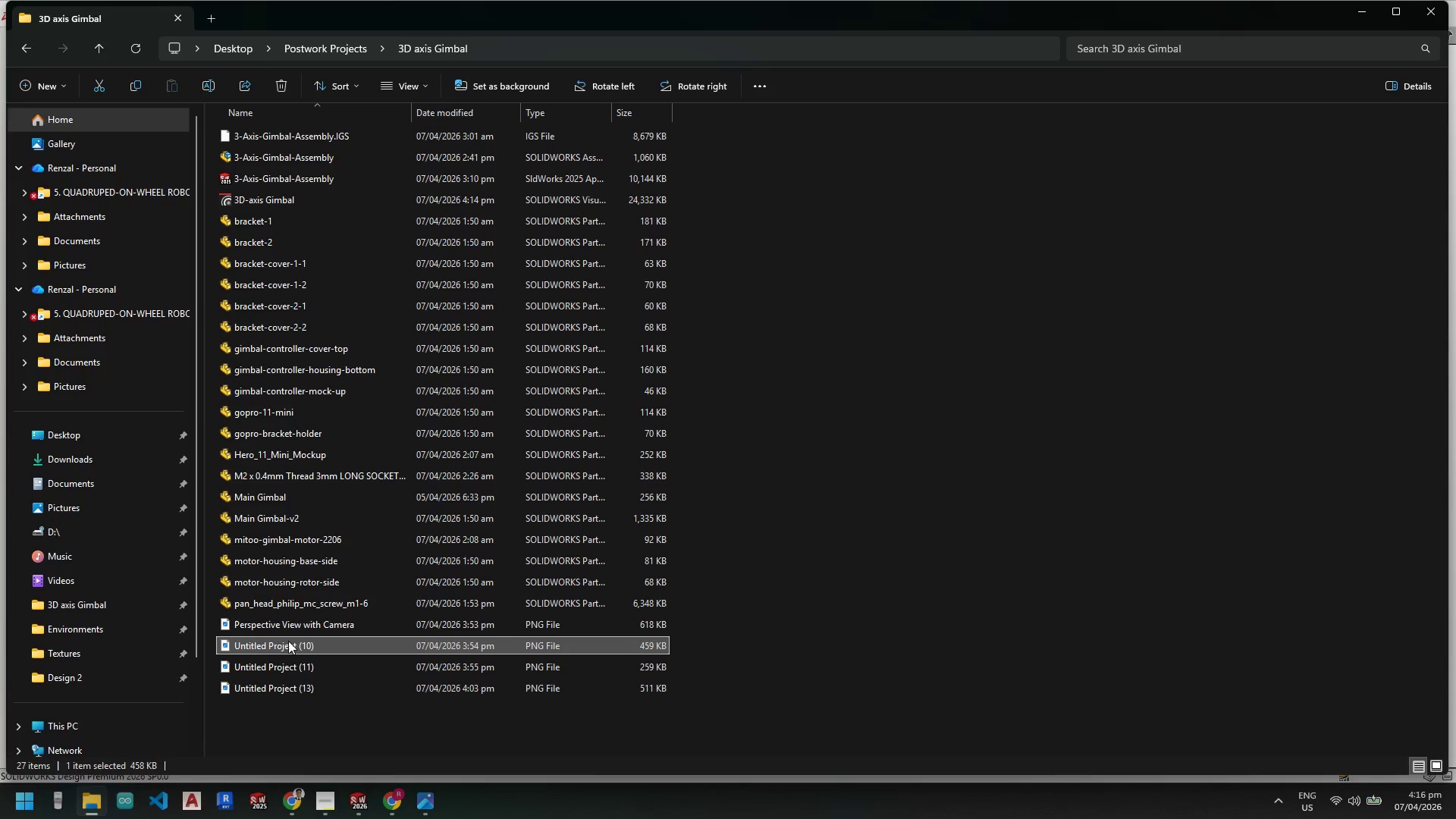 
double_click([288, 642])
 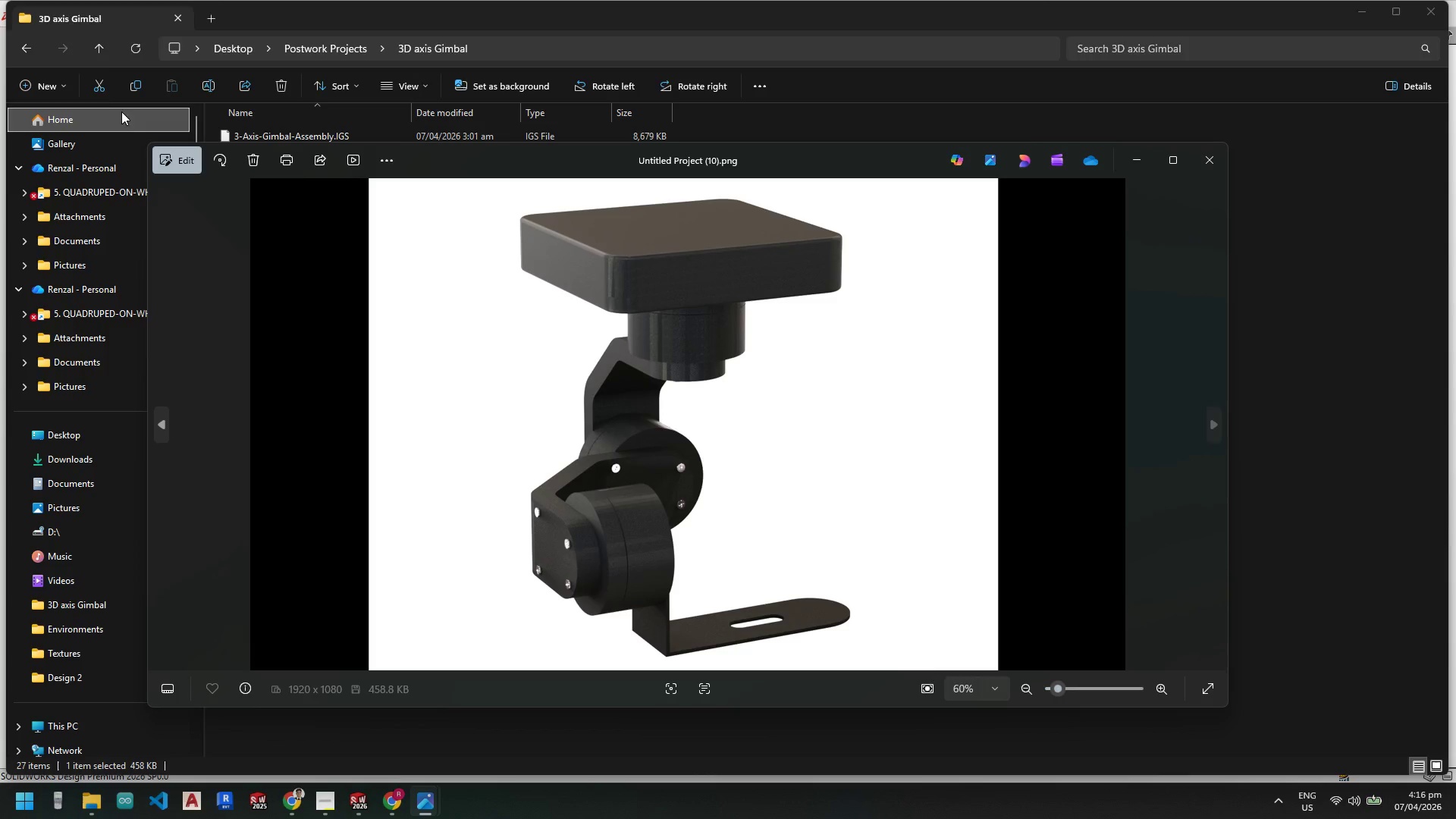 
left_click([96, 58])
 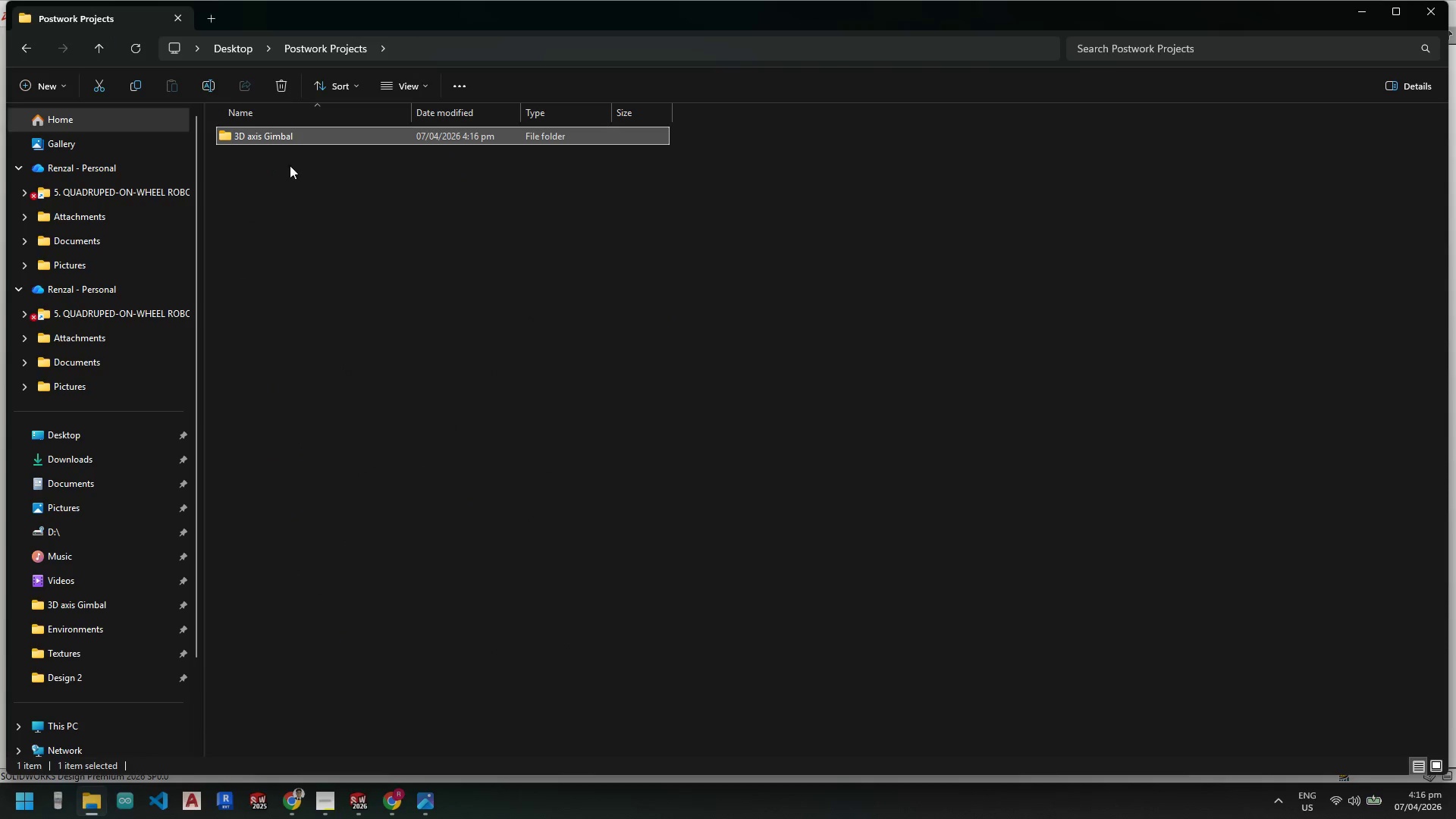 
double_click([293, 125])
 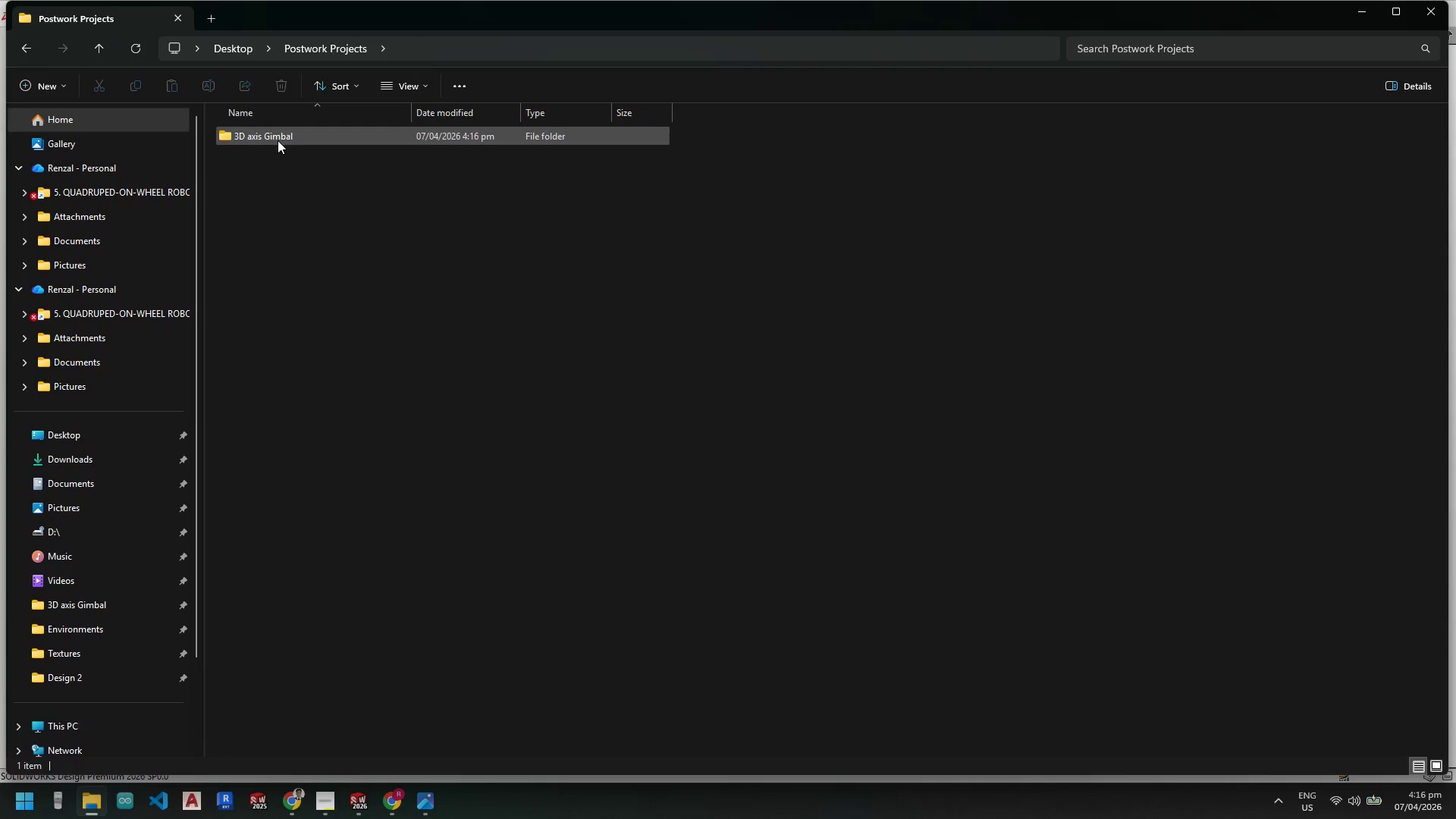 
double_click([278, 140])
 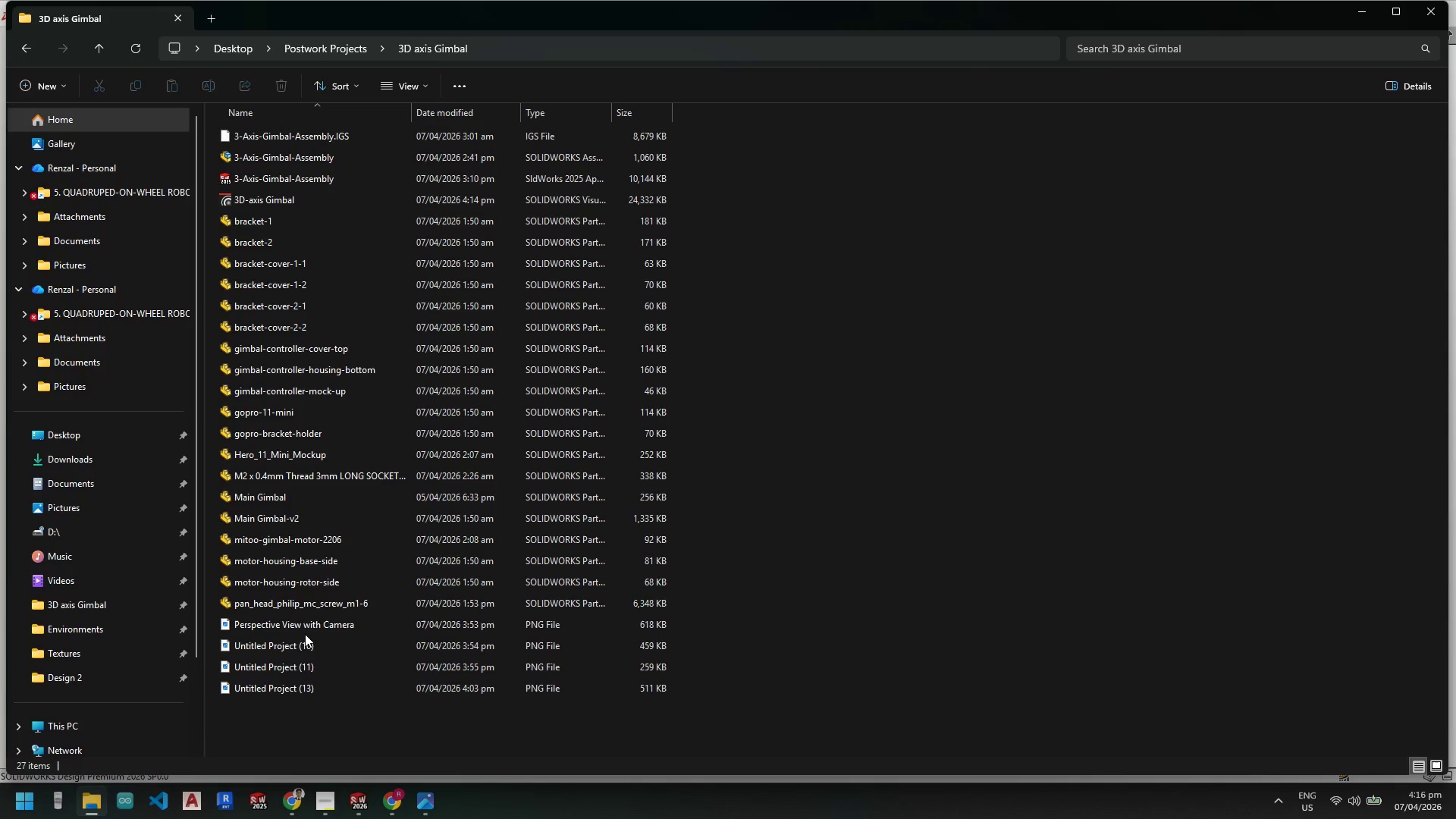 
left_click([305, 625])
 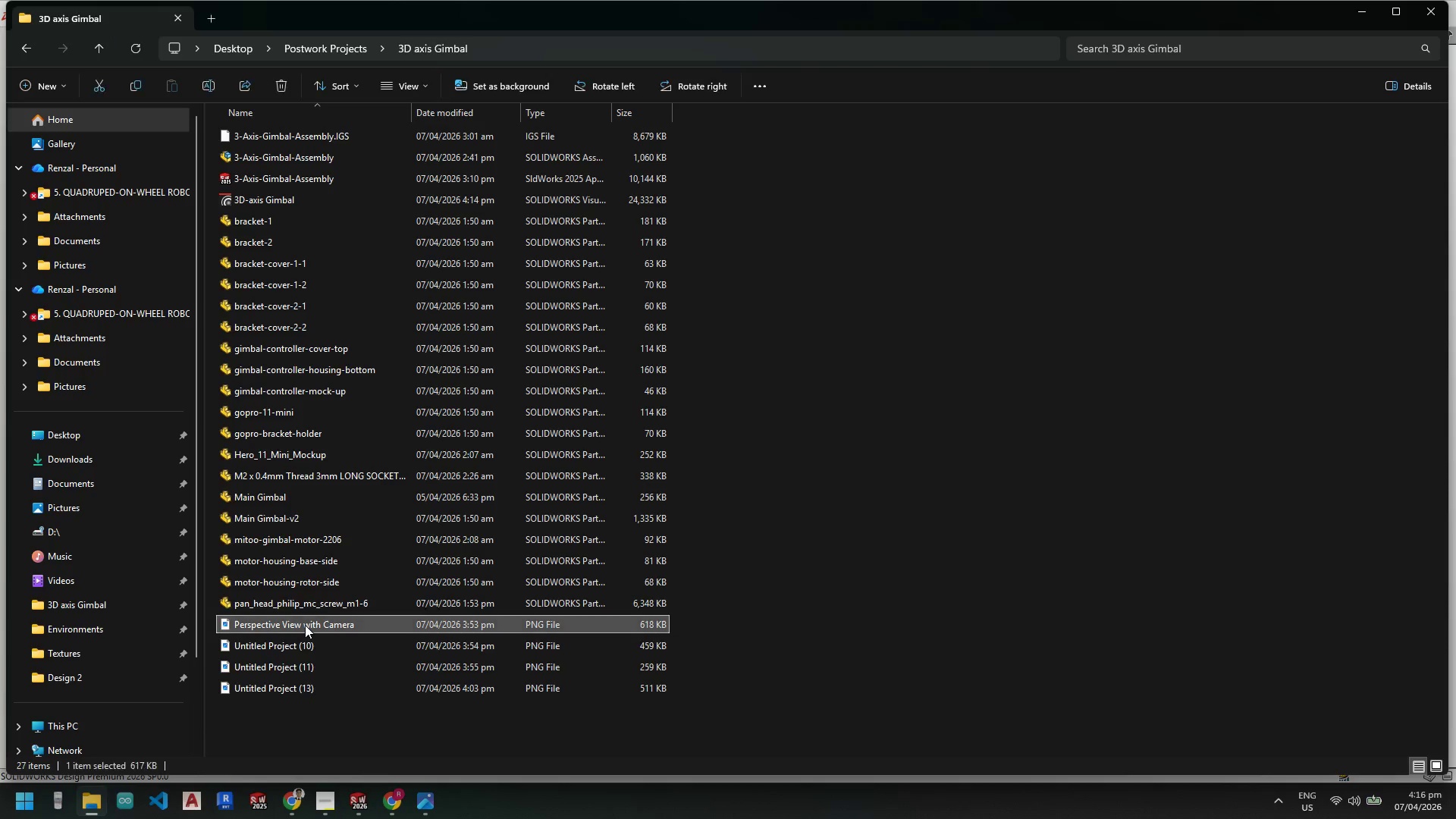 
right_click([305, 625])
 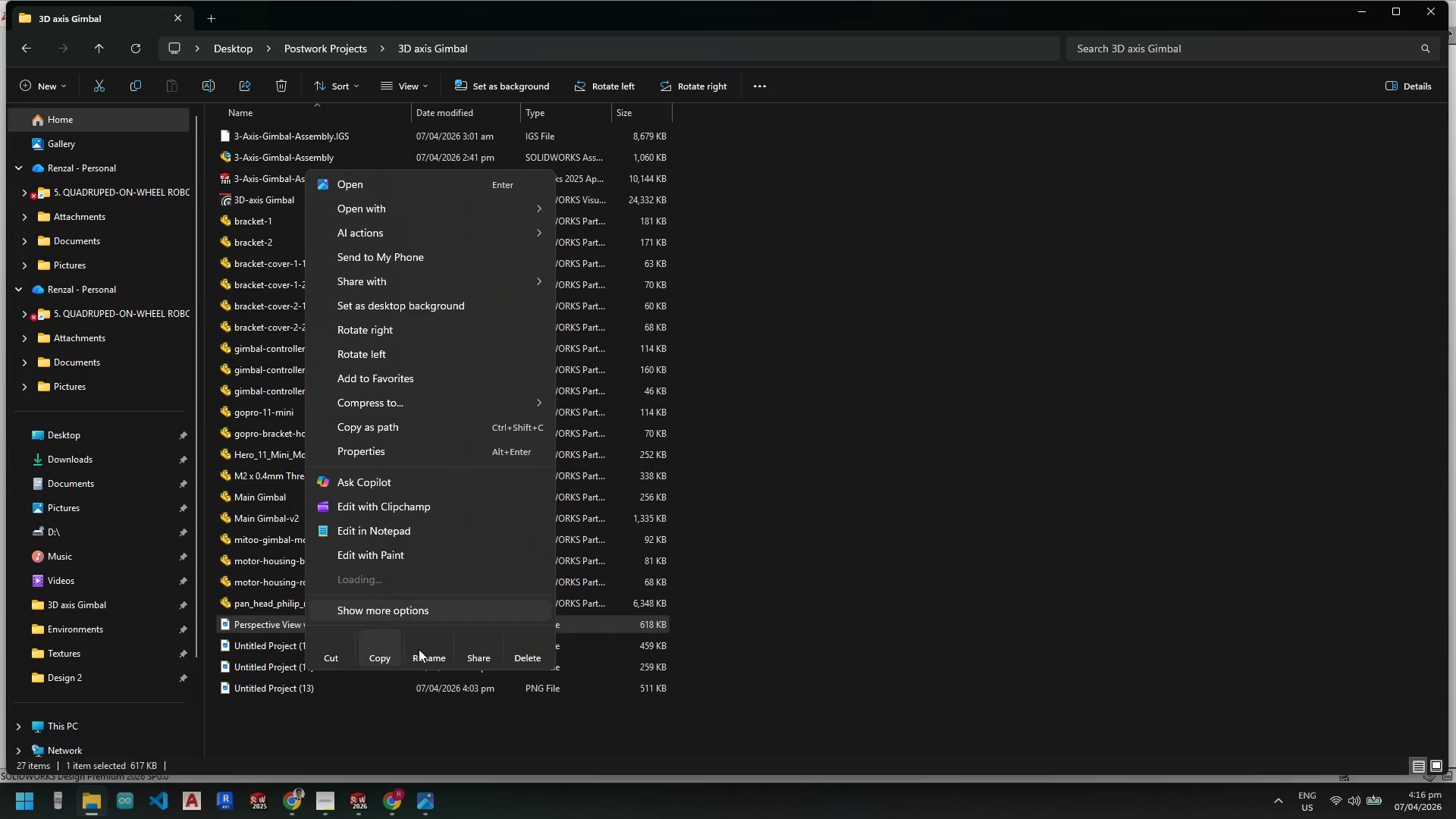 
key(Control+C)
 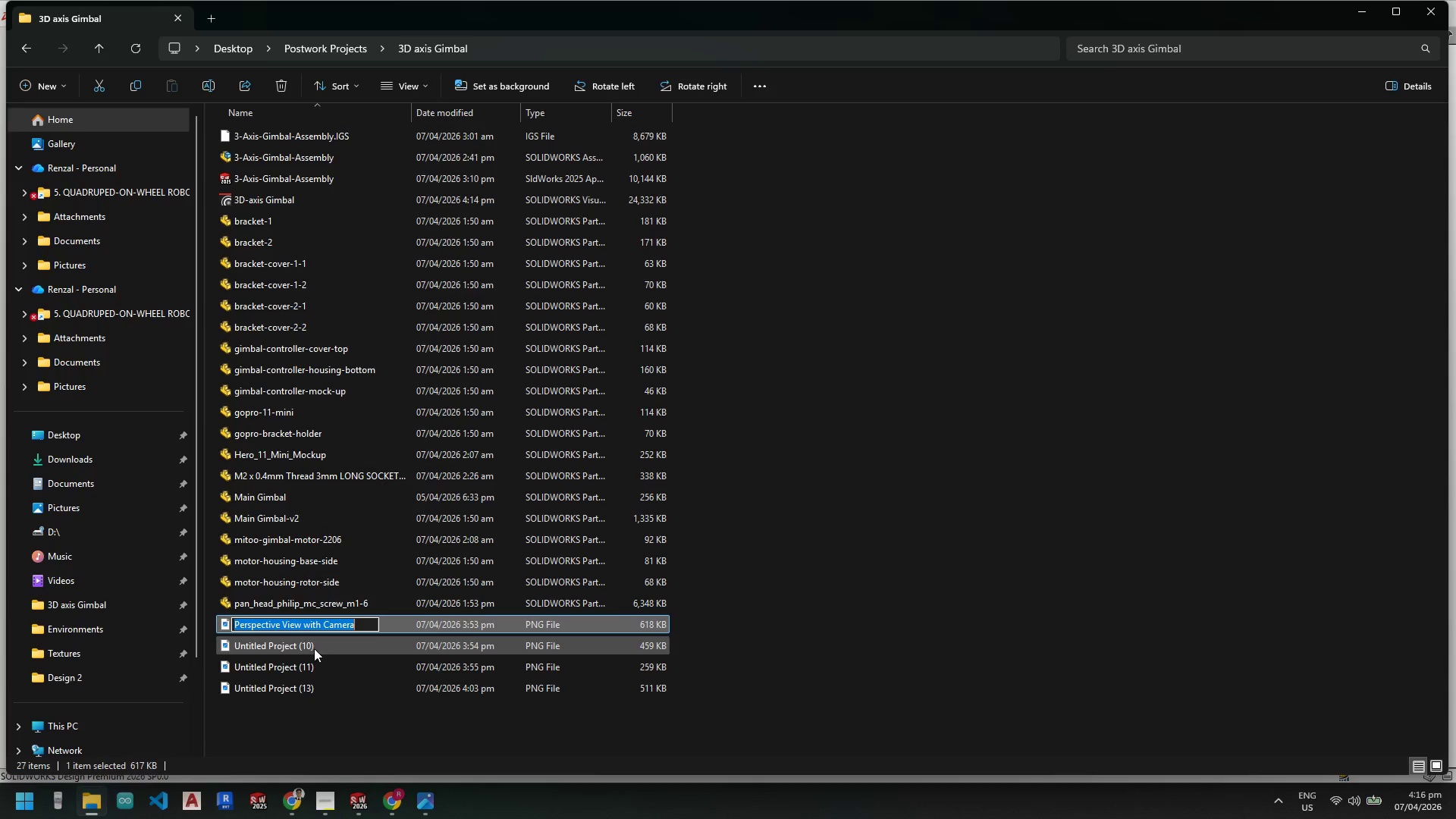 
left_click([313, 645])
 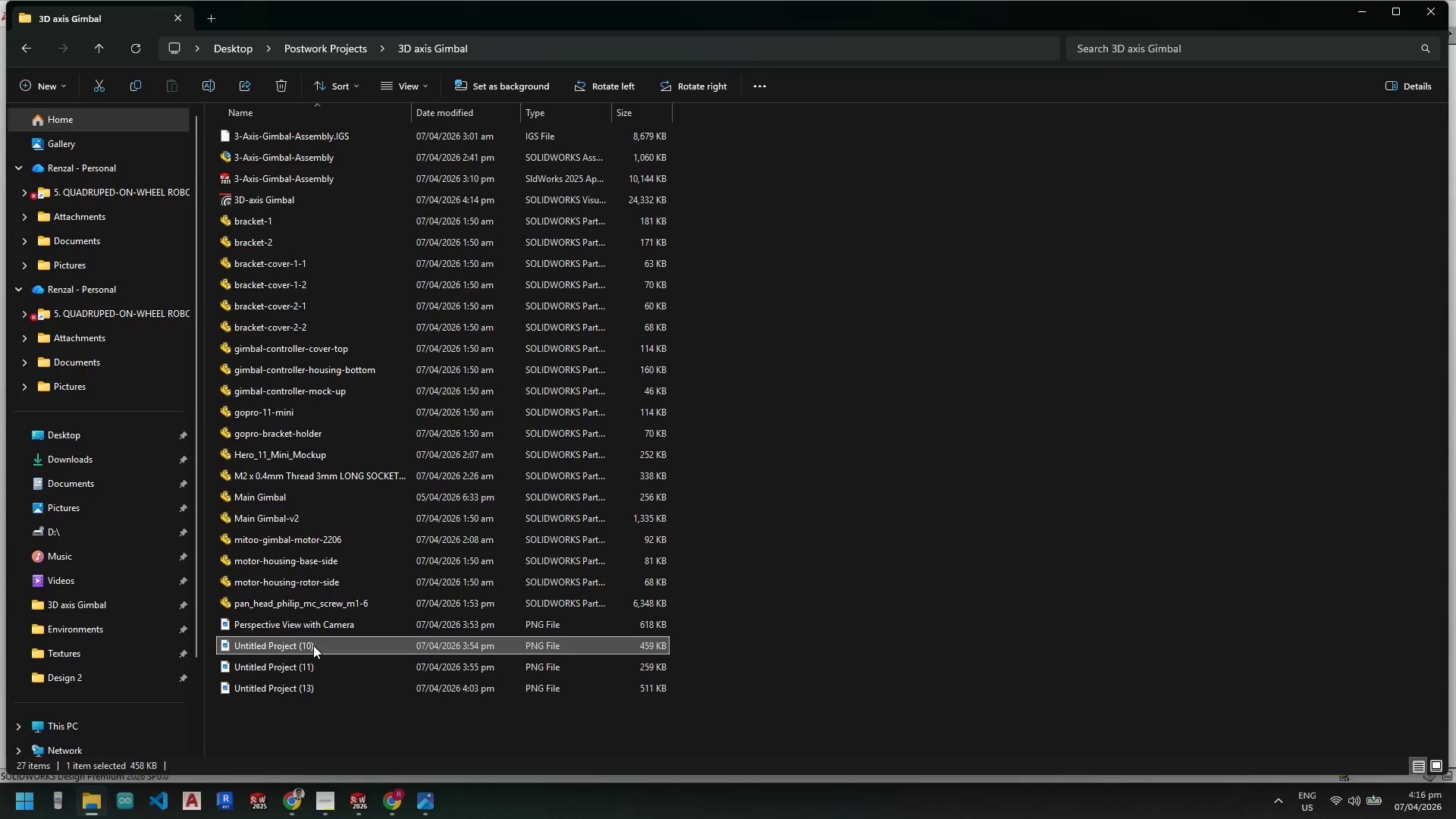 
right_click([313, 645])
 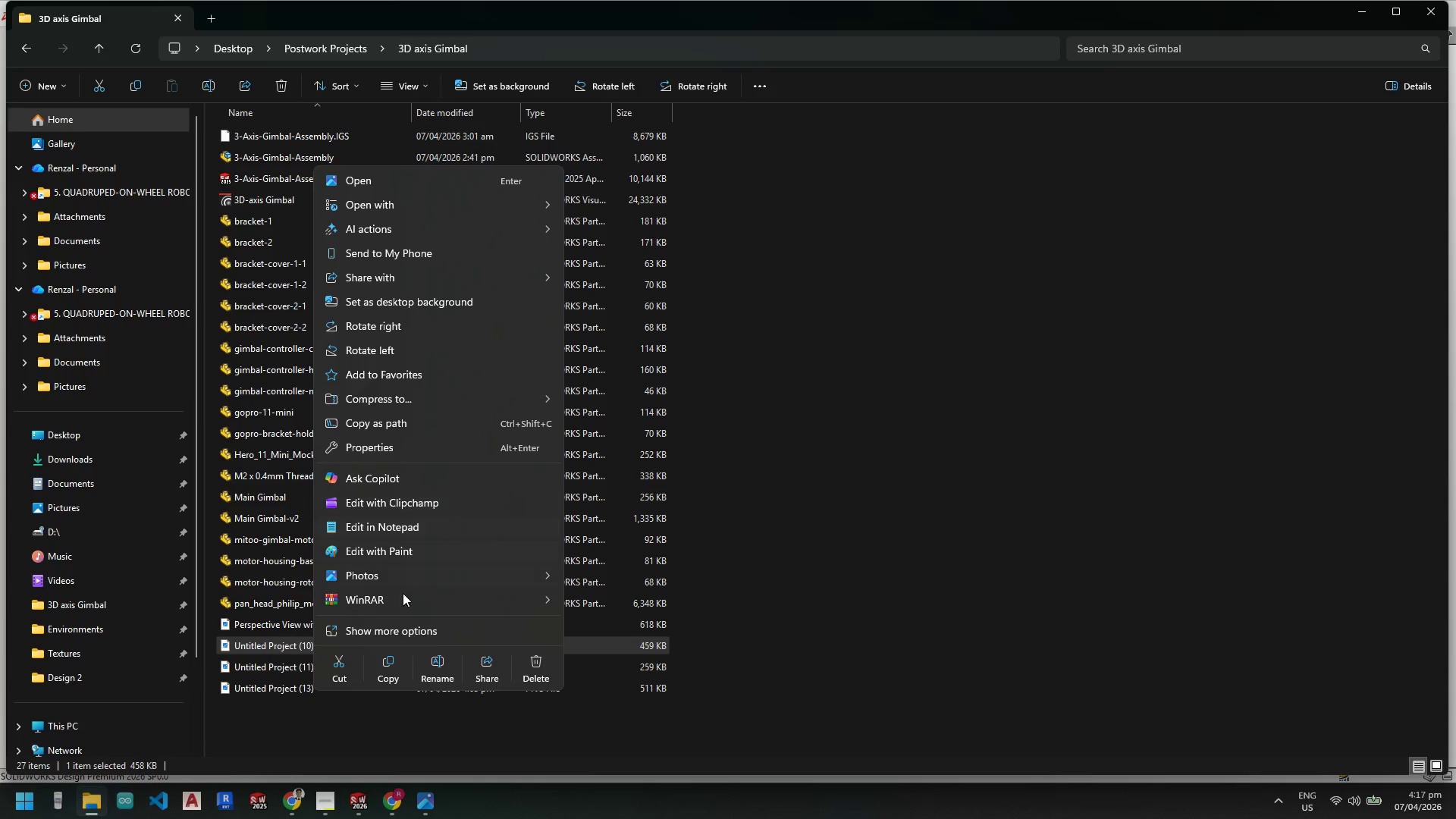 
key(Control+V)
 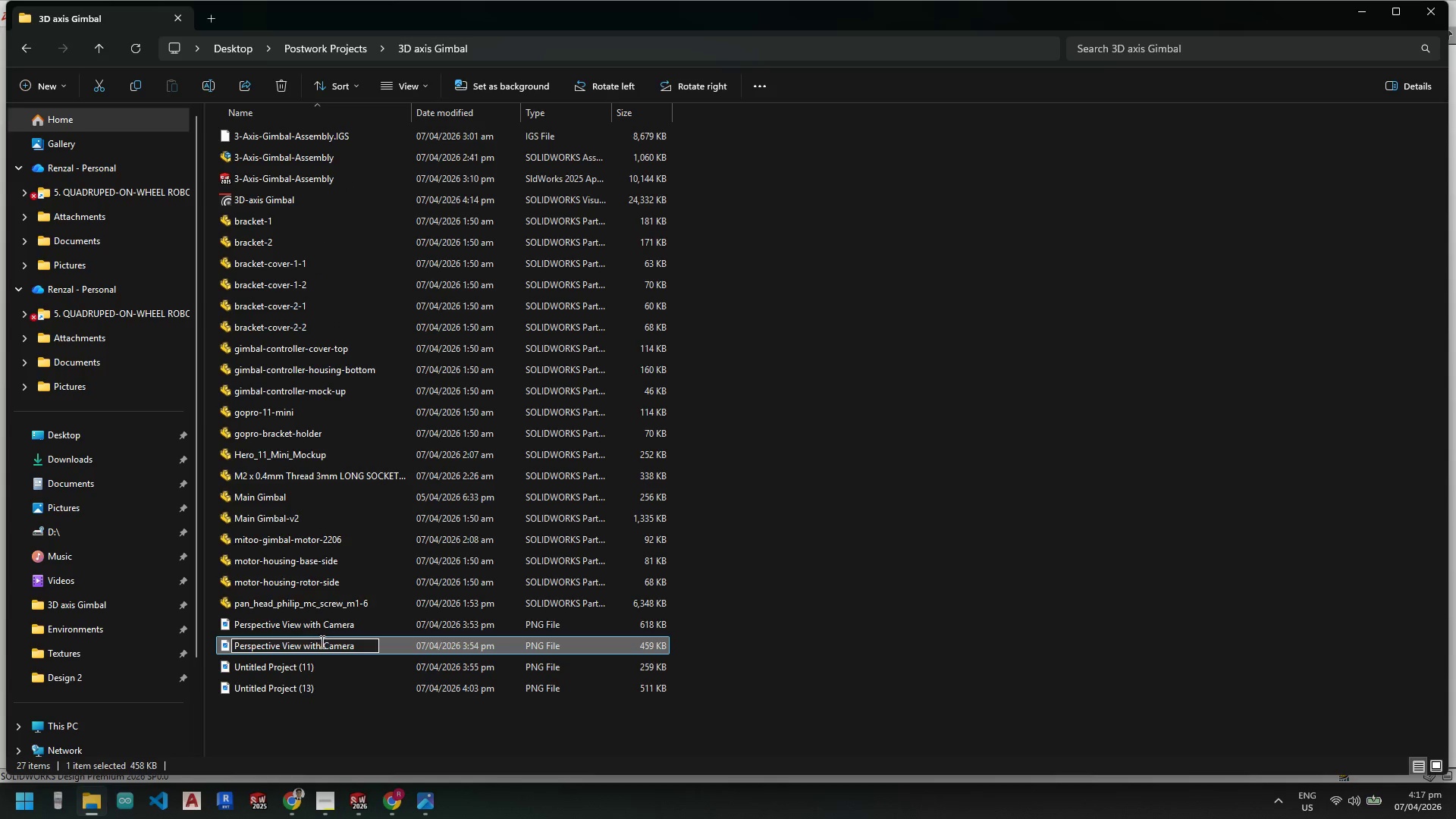 
left_click([322, 642])
 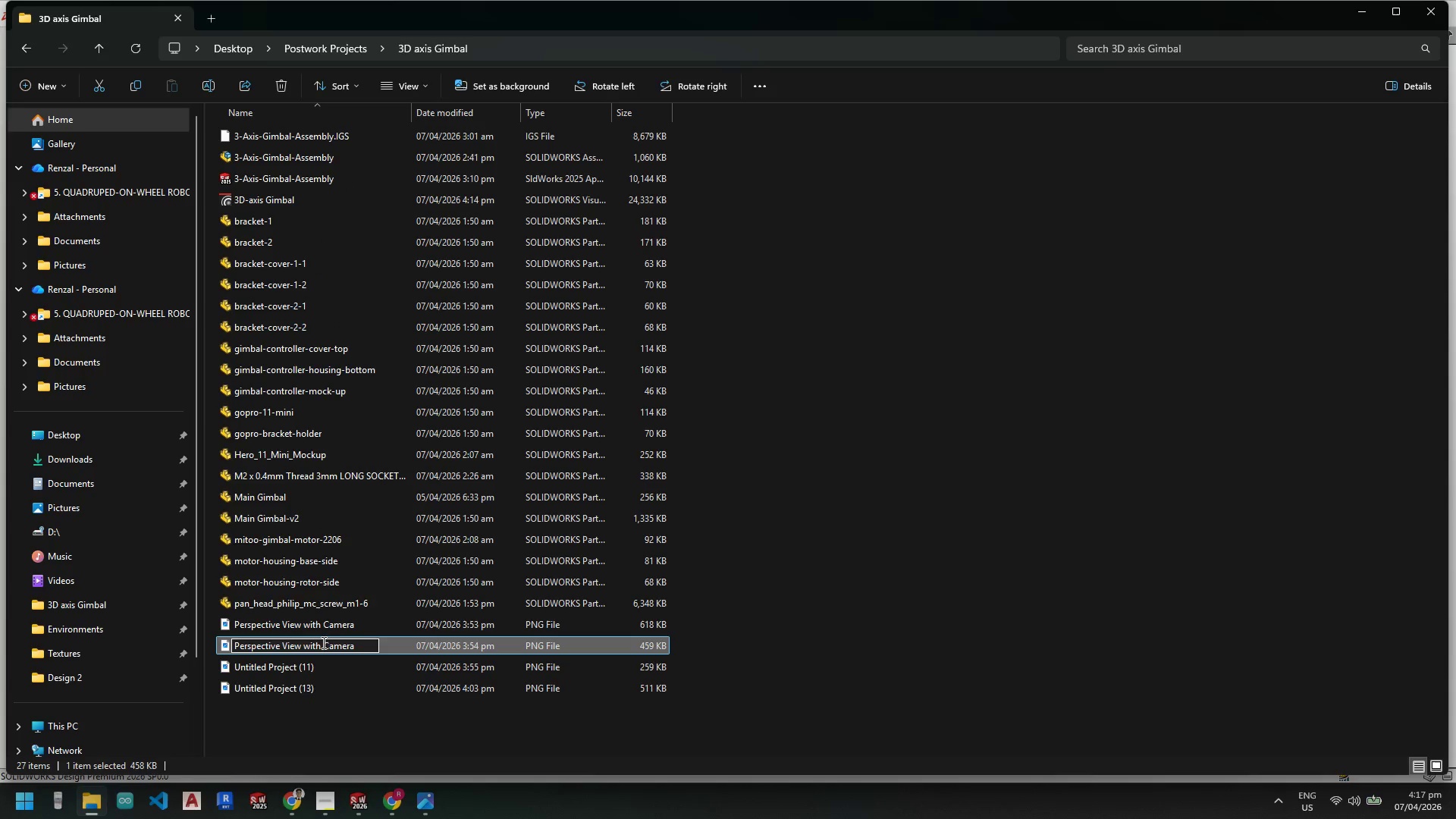 
key(Control+W)
 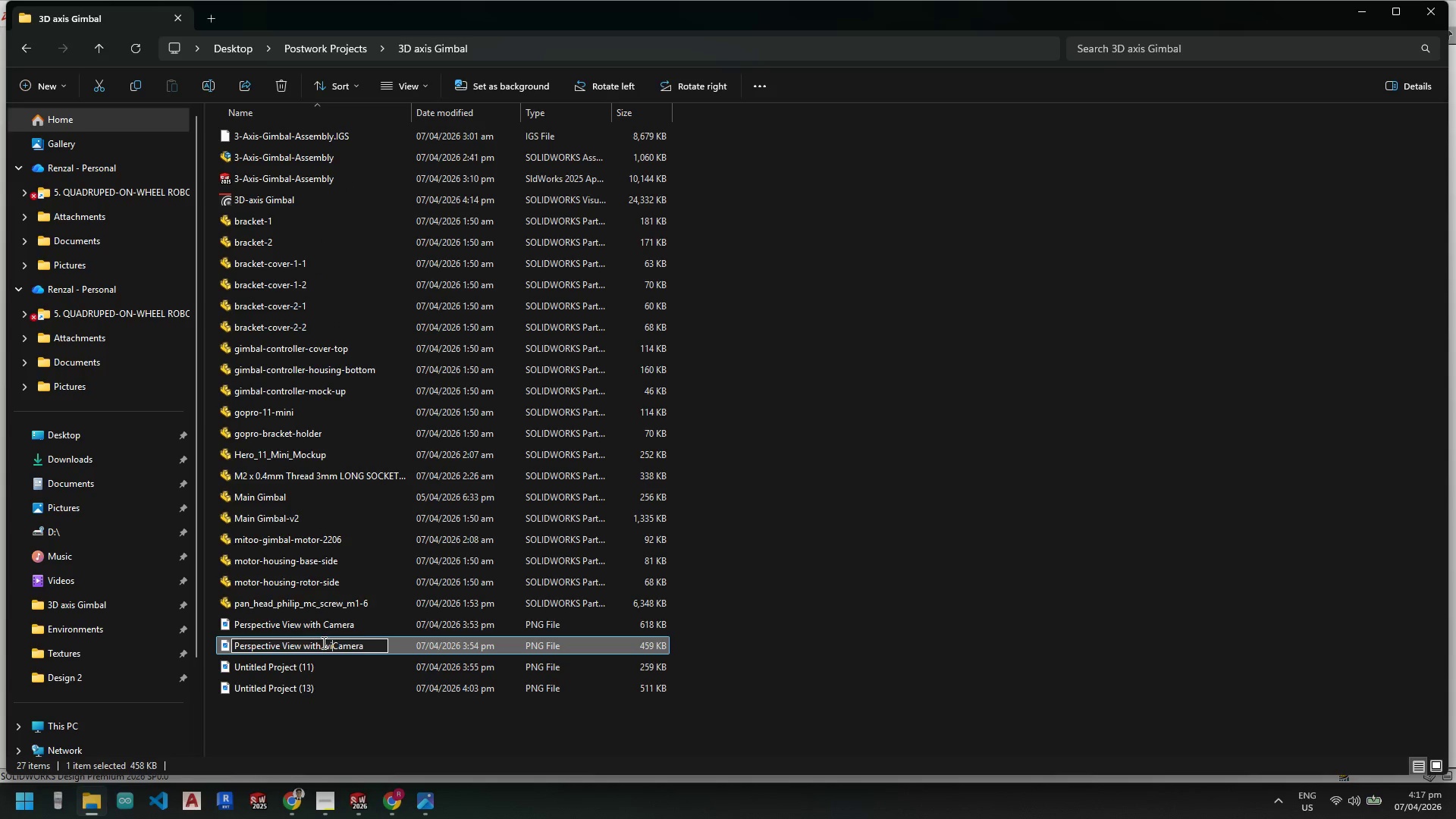 
key(Control+I)
 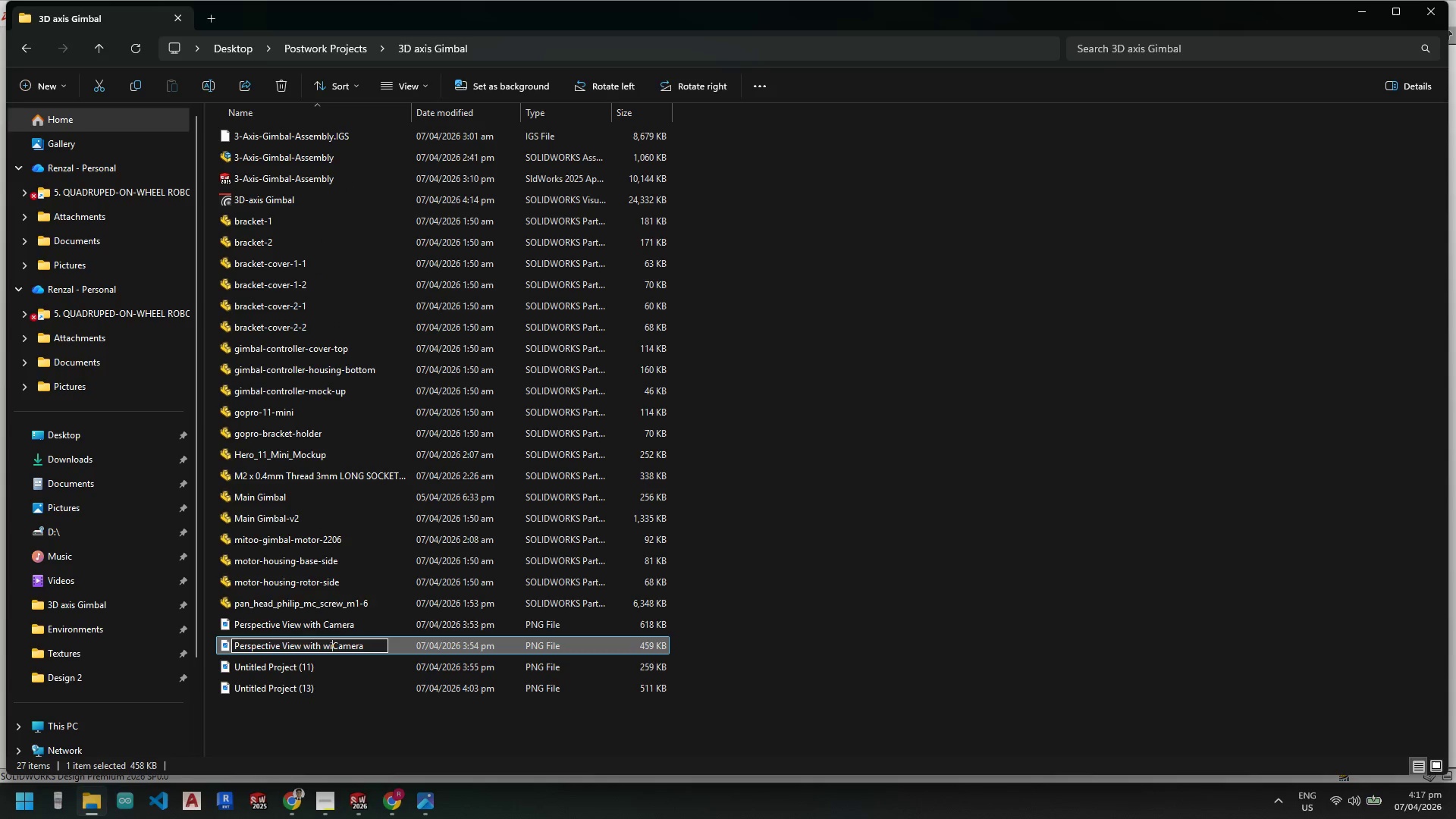 
key(Control+T)
 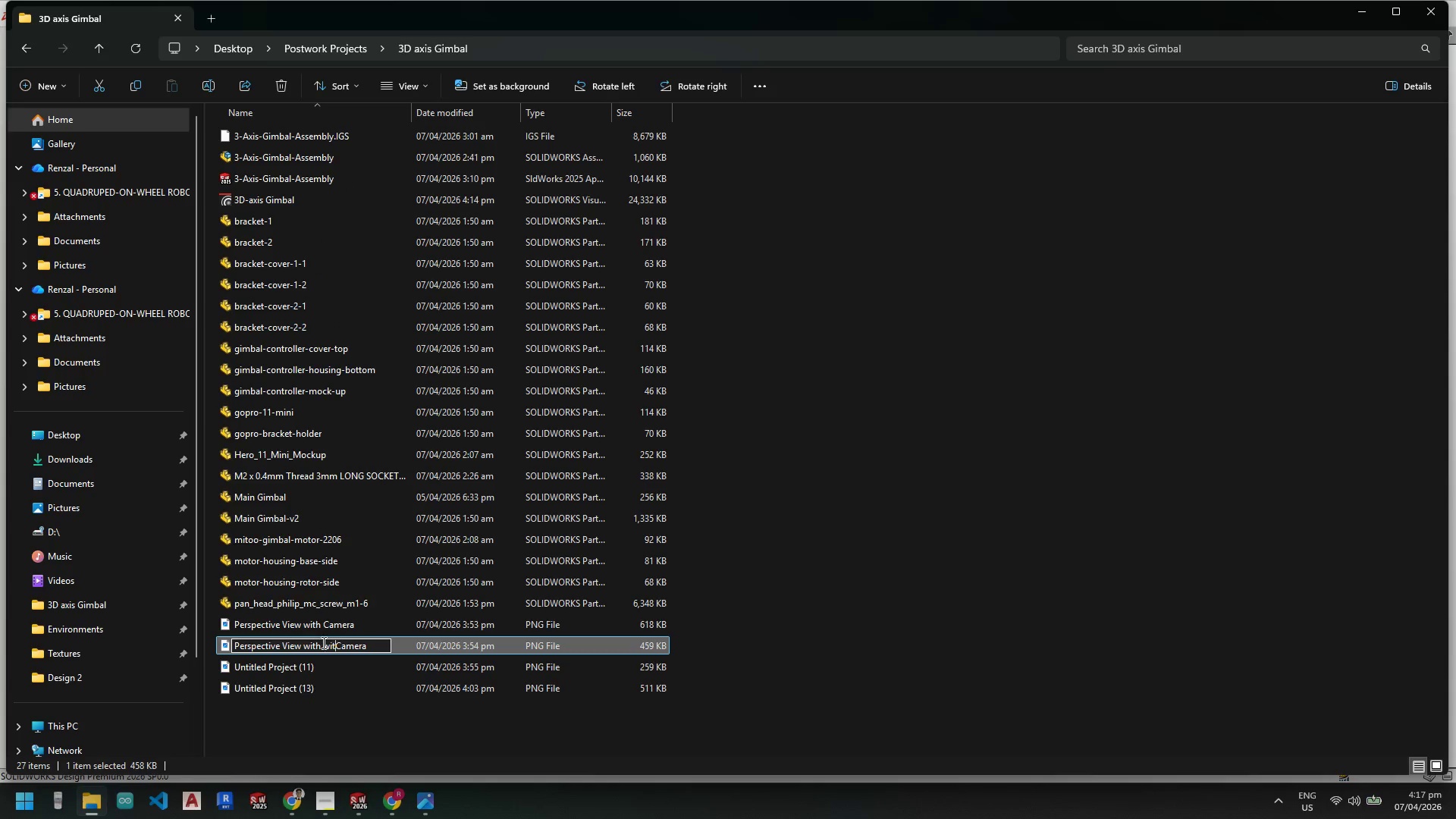 
type(hou )
key(Backspace)
type(t )
 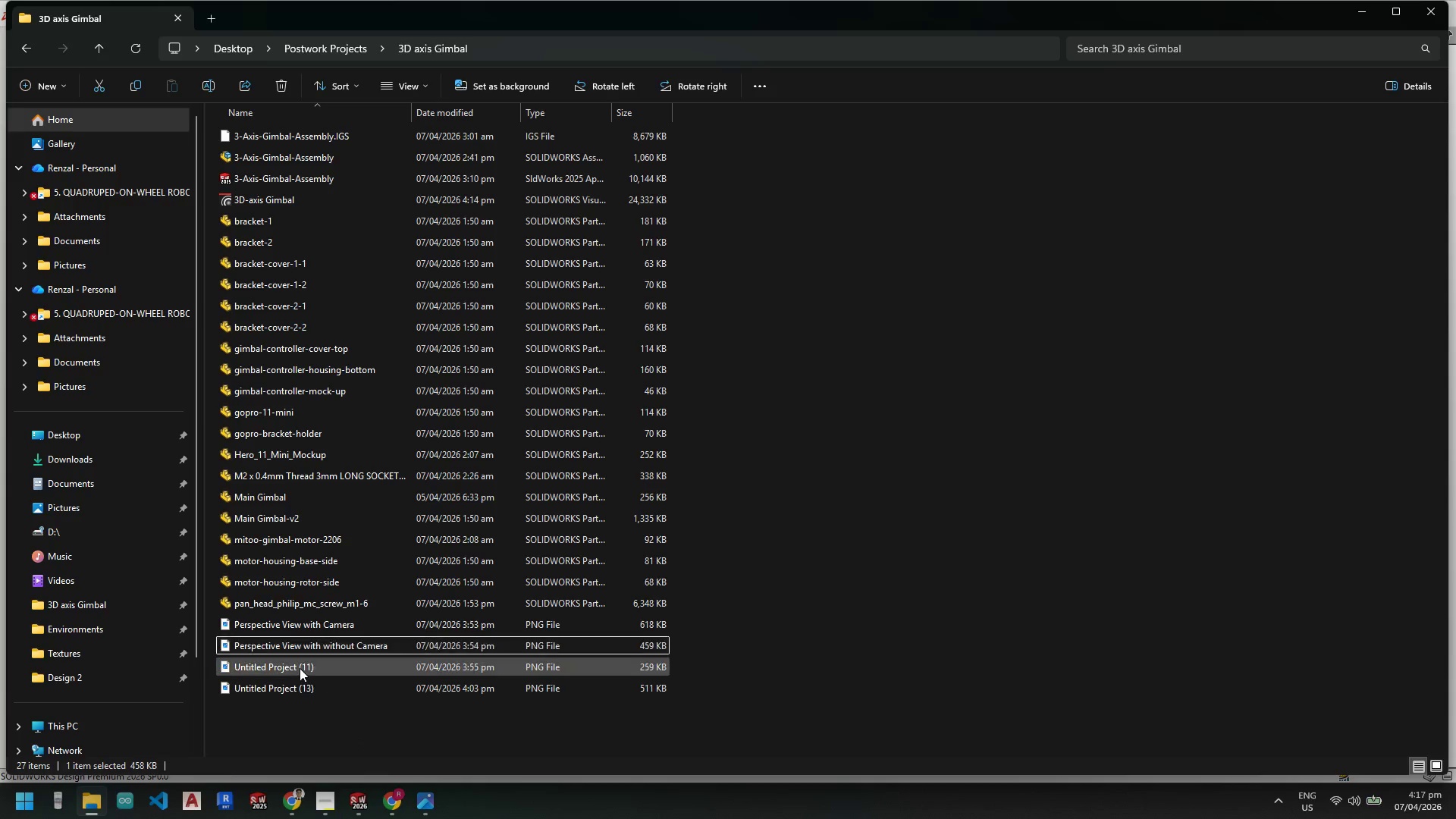 
double_click([299, 668])
 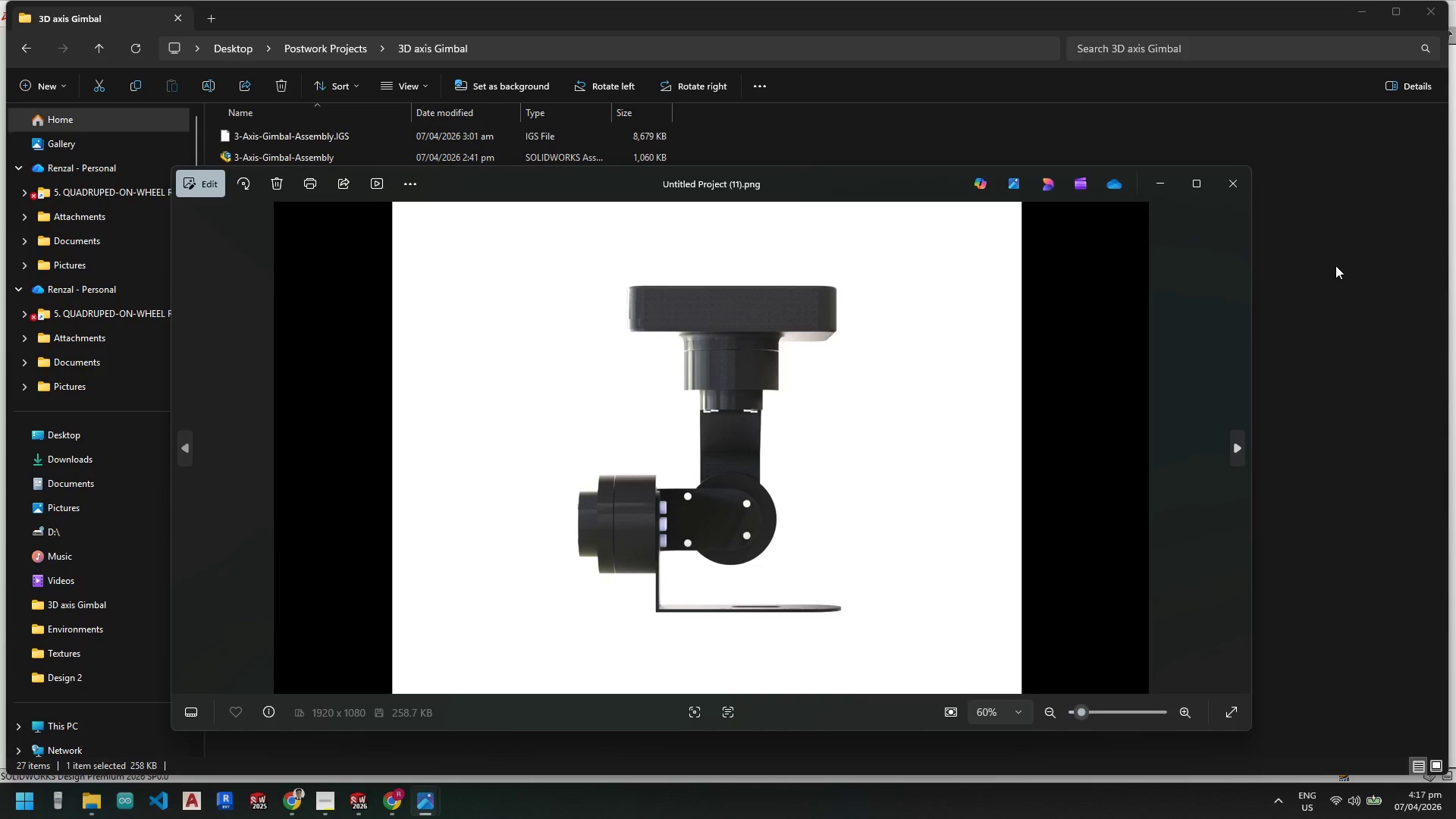 
left_click([1231, 177])
 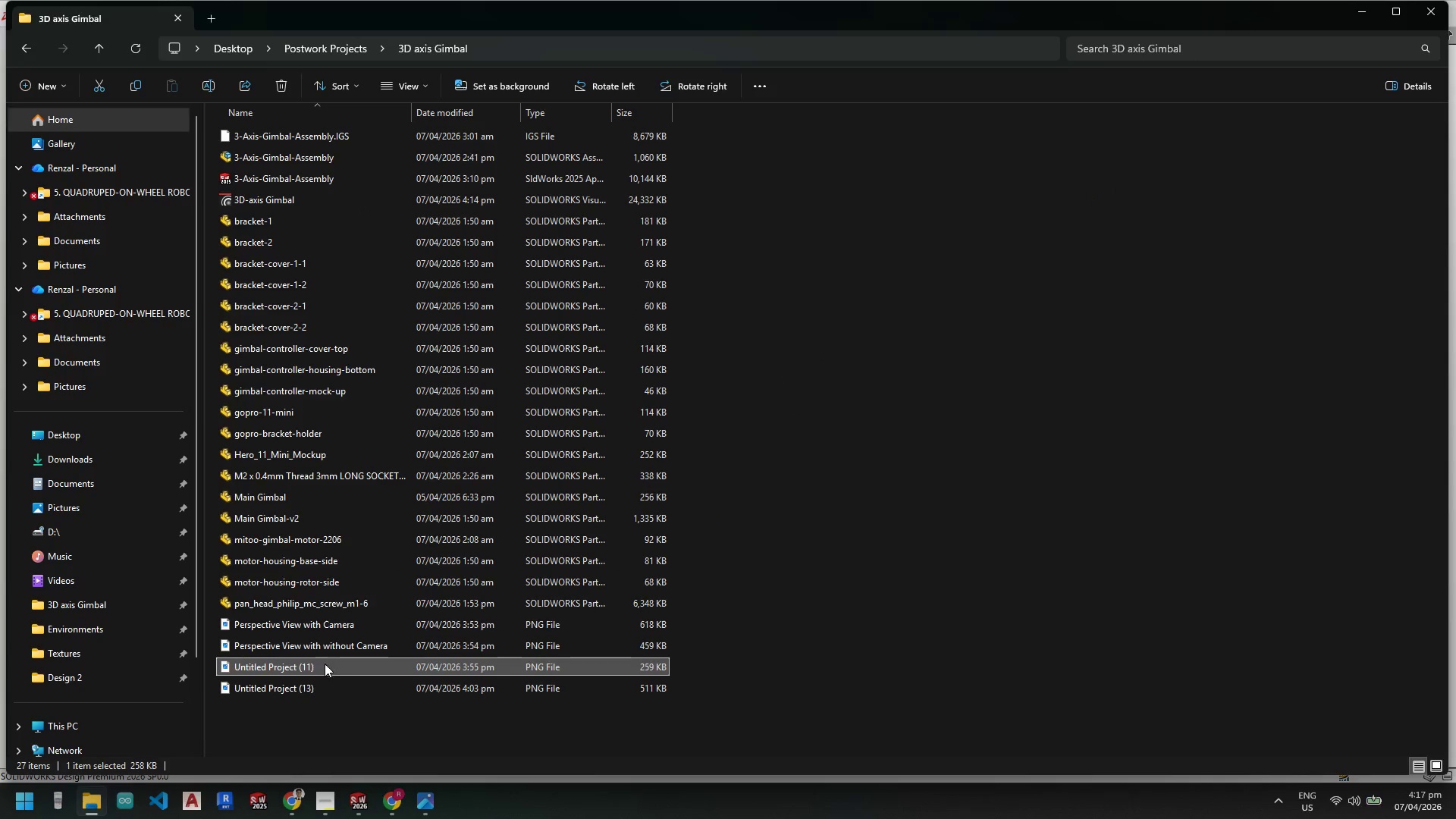 
right_click([325, 671])
 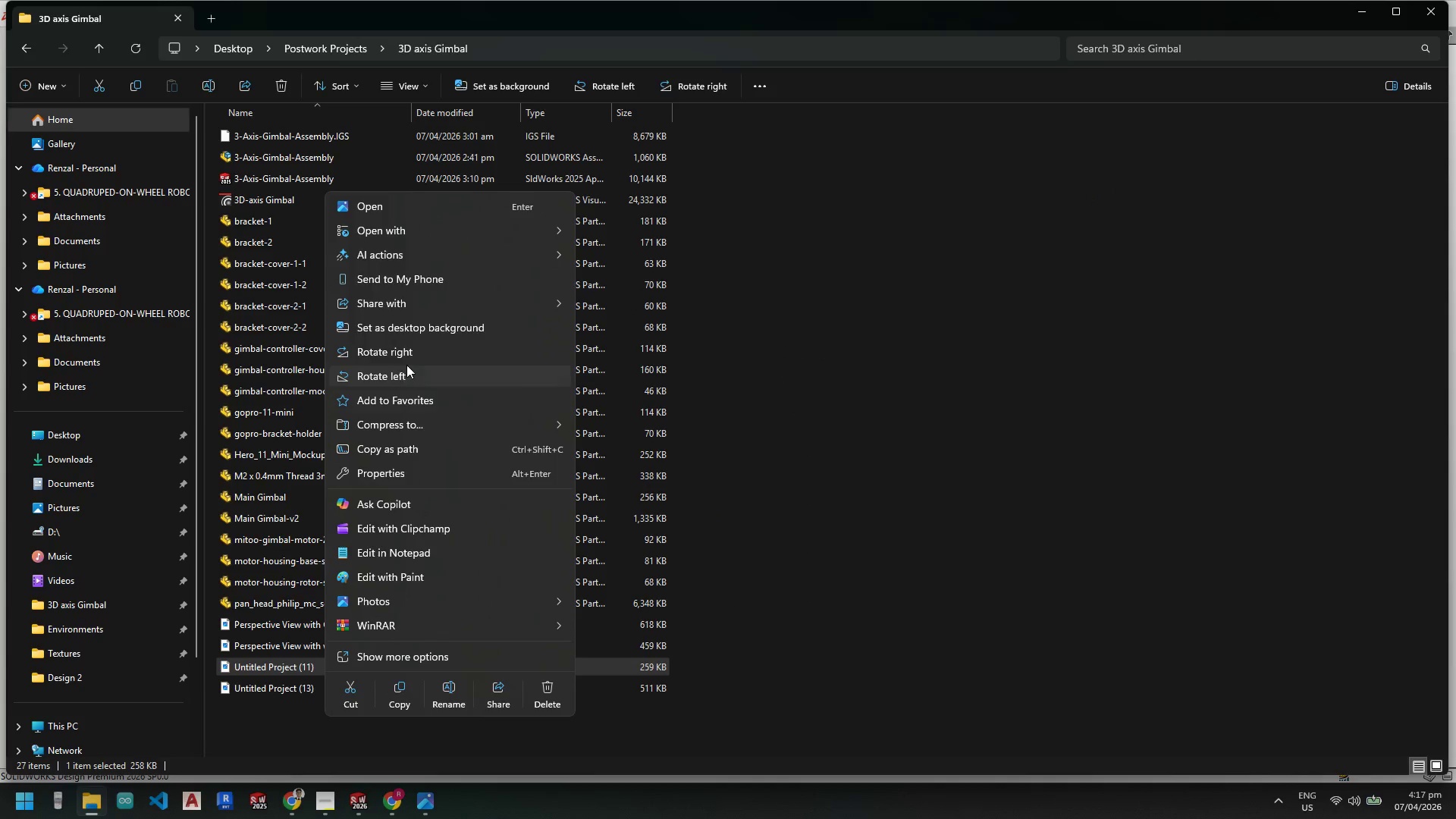 
wait(5.61)
 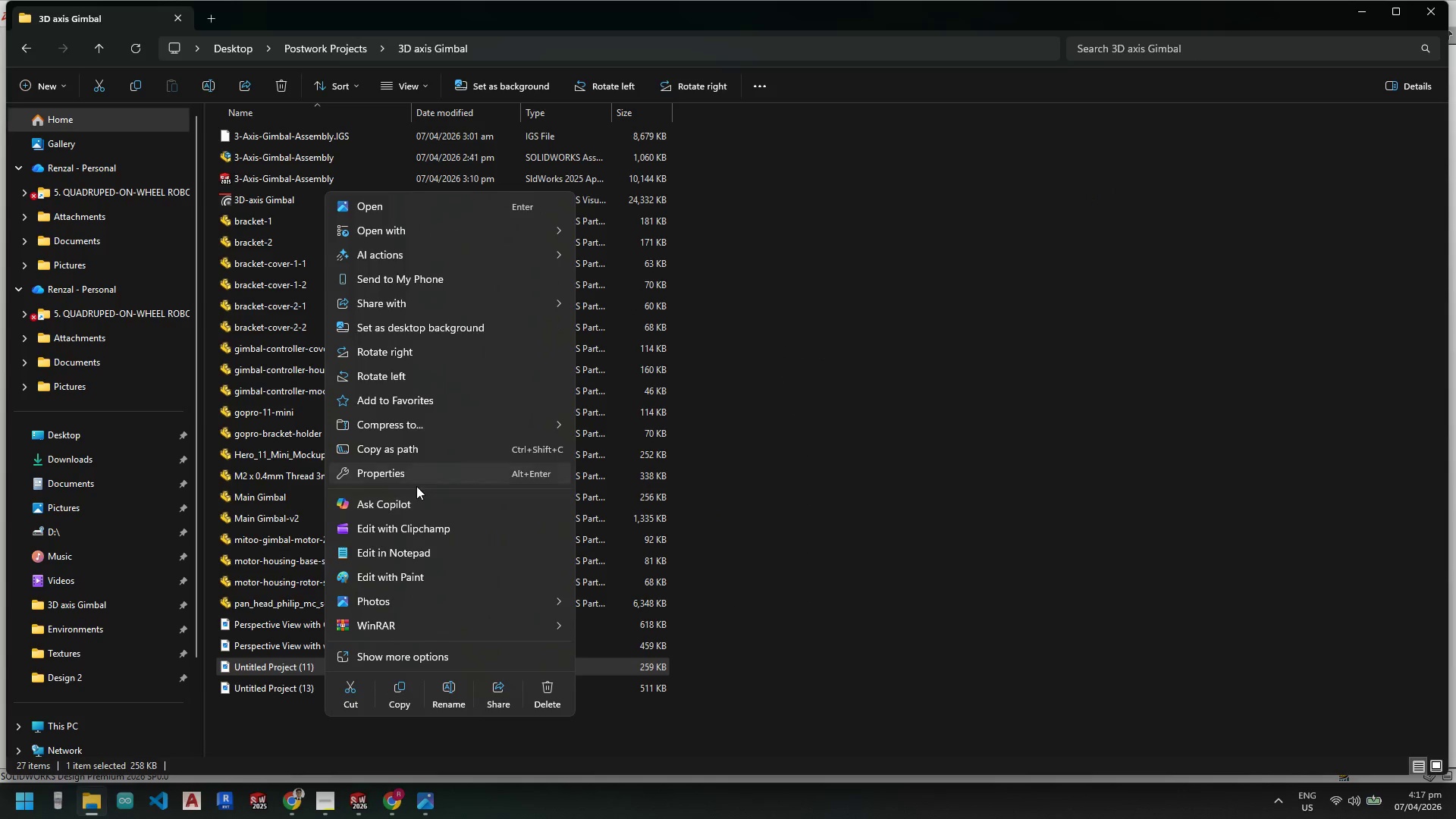 
left_click([265, 668])
 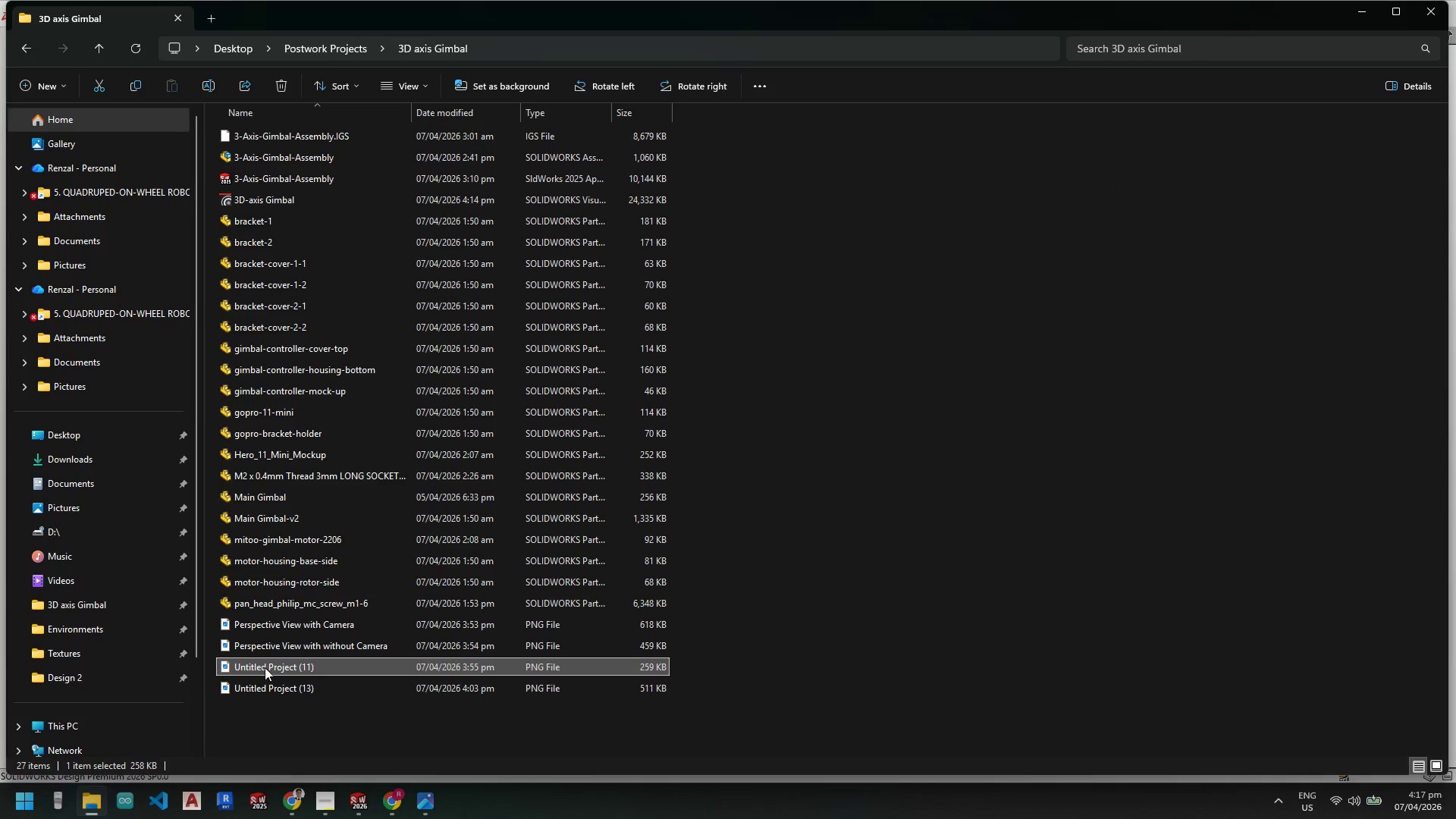 
right_click([265, 666])
 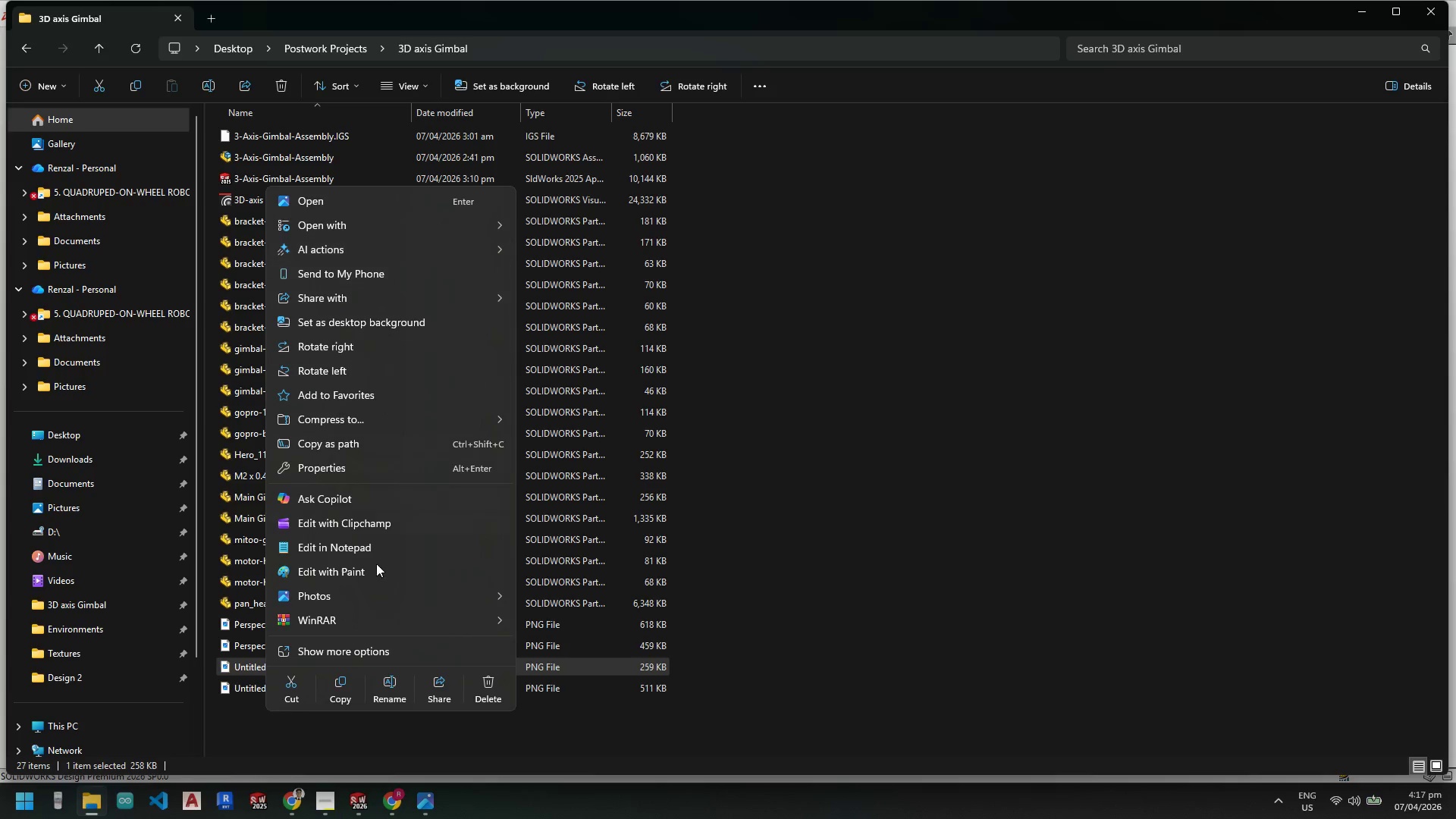 
left_click([388, 689])
 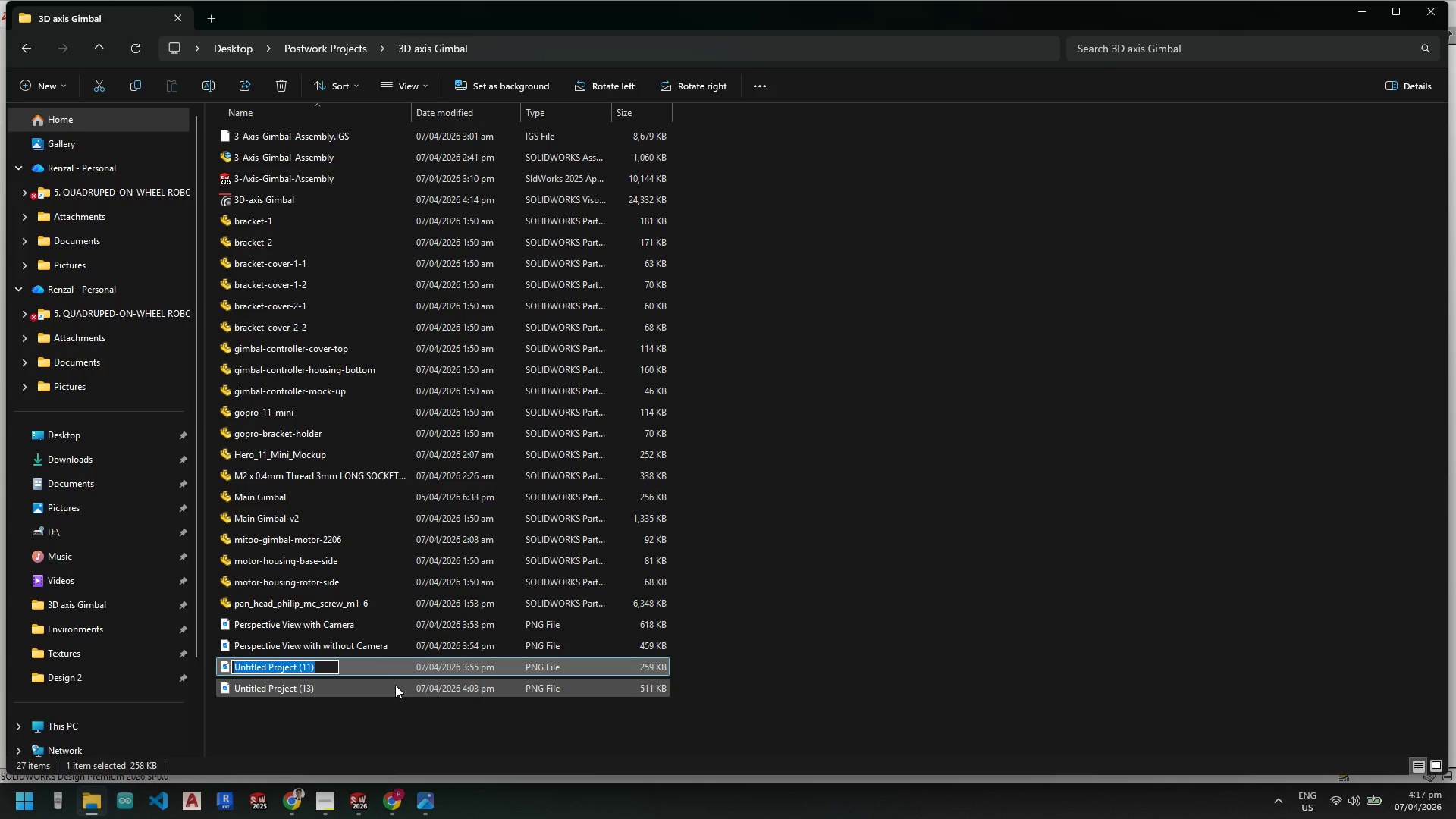 
type(Front View)
 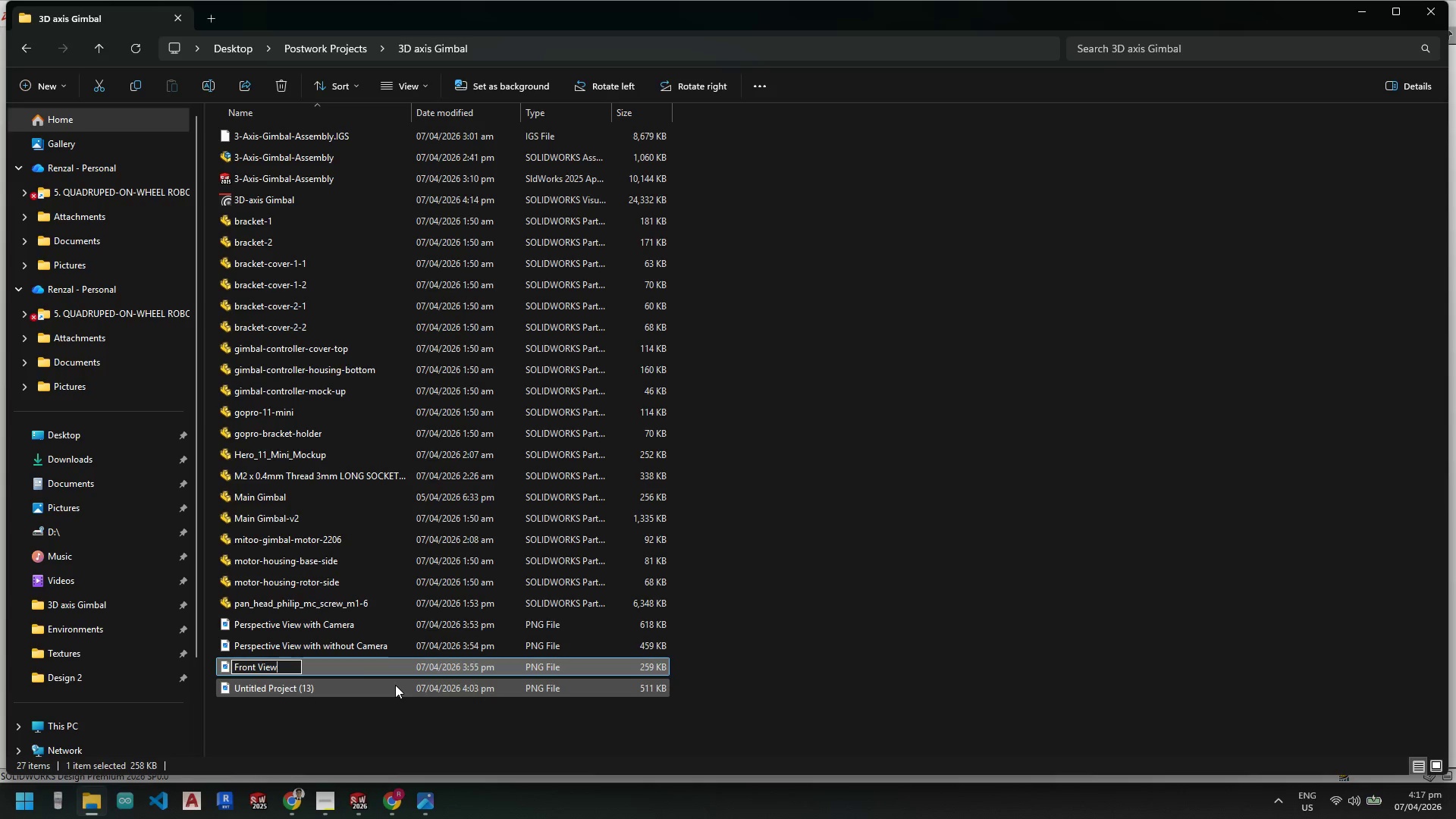 
key(Enter)
 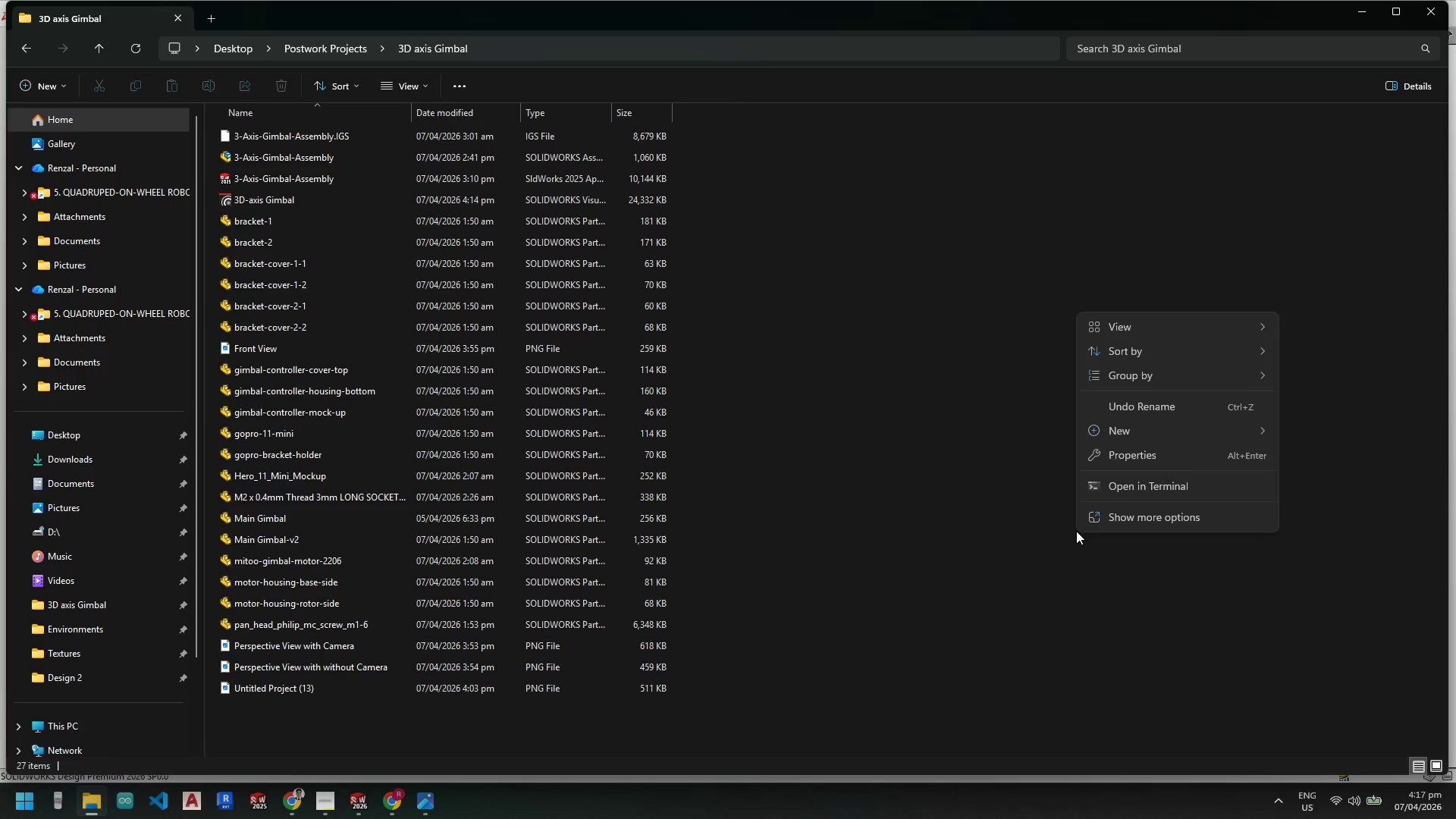 
left_click([1154, 350])
 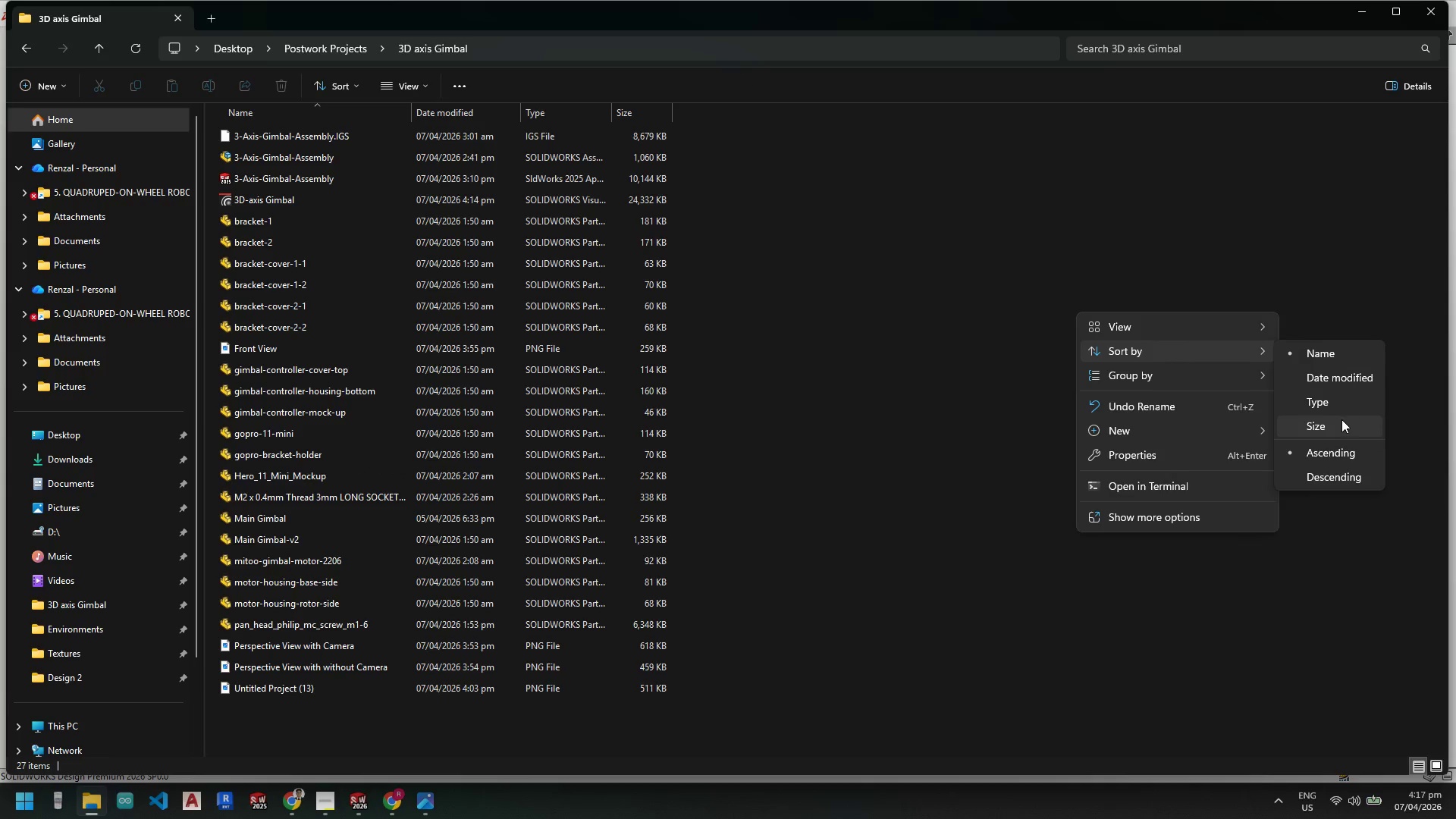 
left_click([1326, 398])
 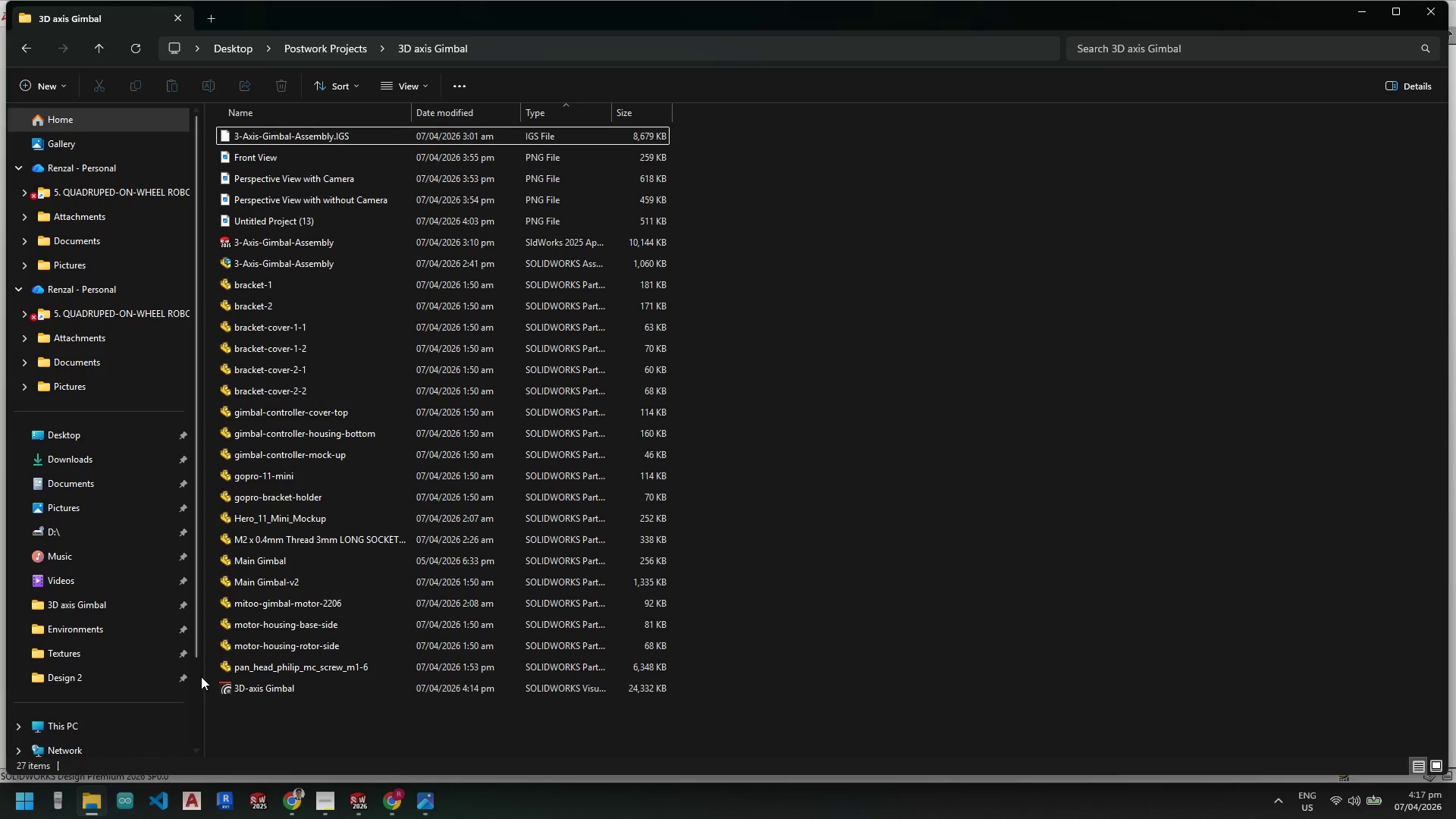 
scroll: coordinate [350, 378], scroll_direction: up, amount: 6.0
 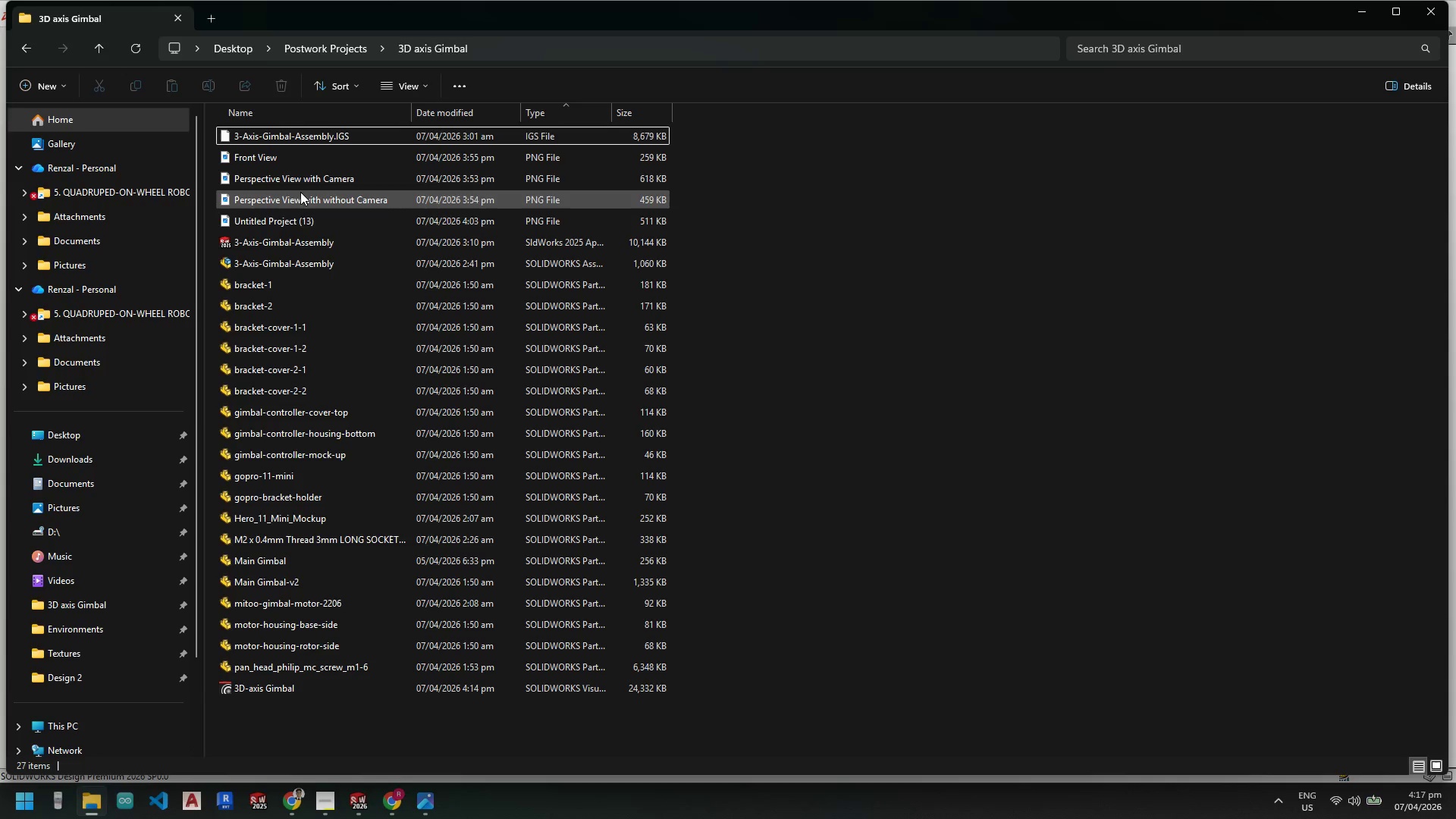 
left_click([294, 220])
 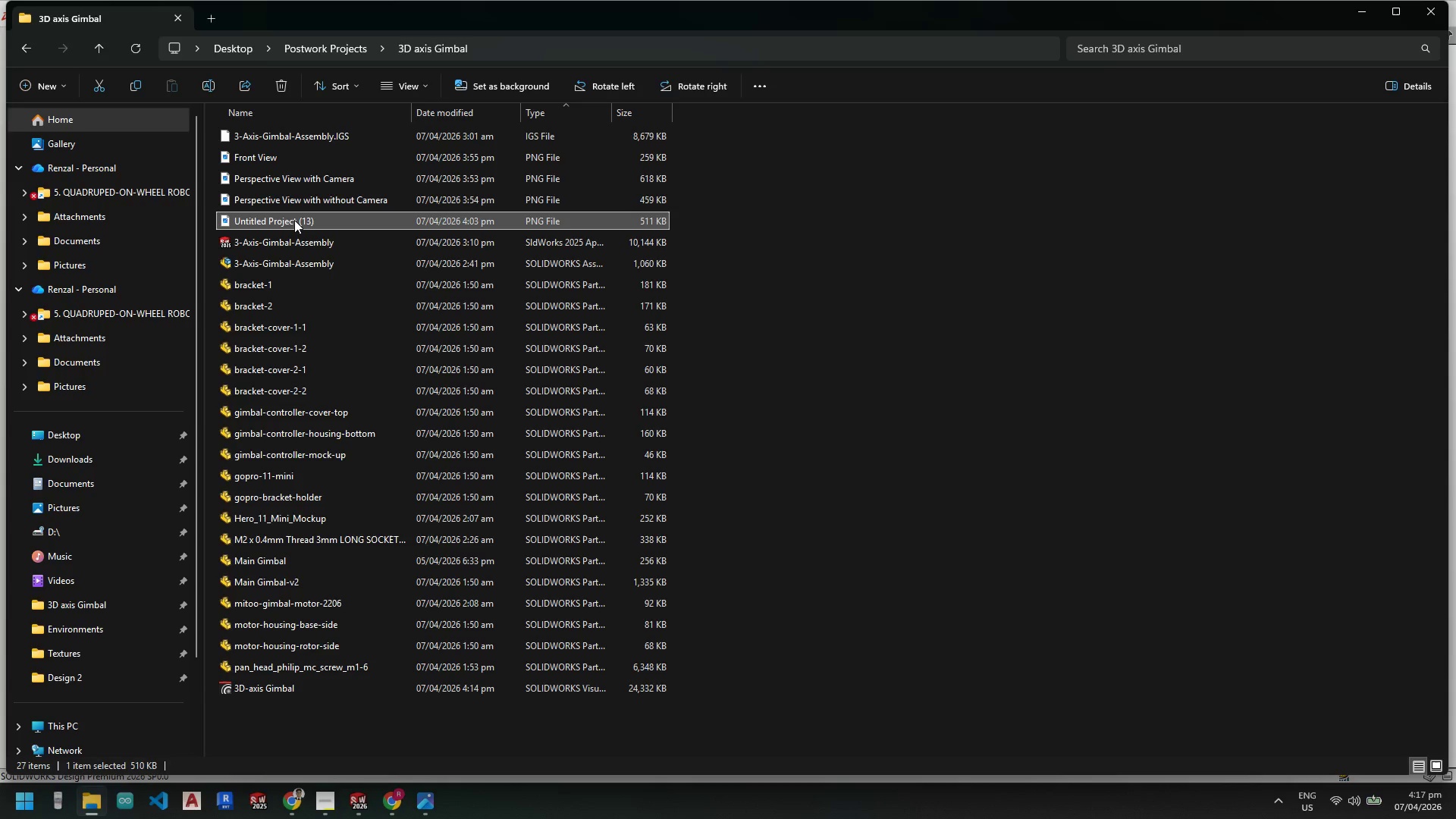 
right_click([294, 220])
 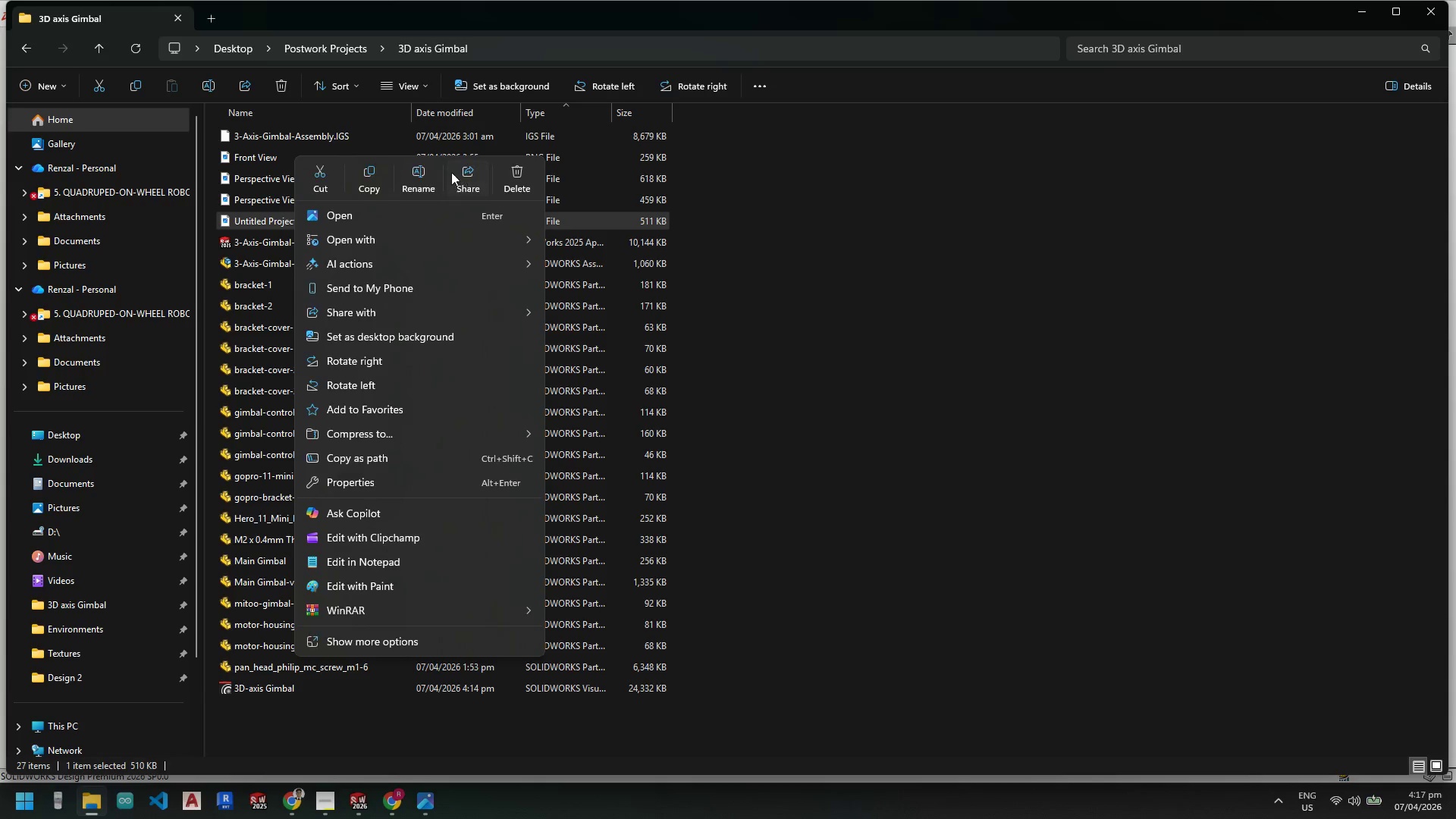 
left_click([425, 175])
 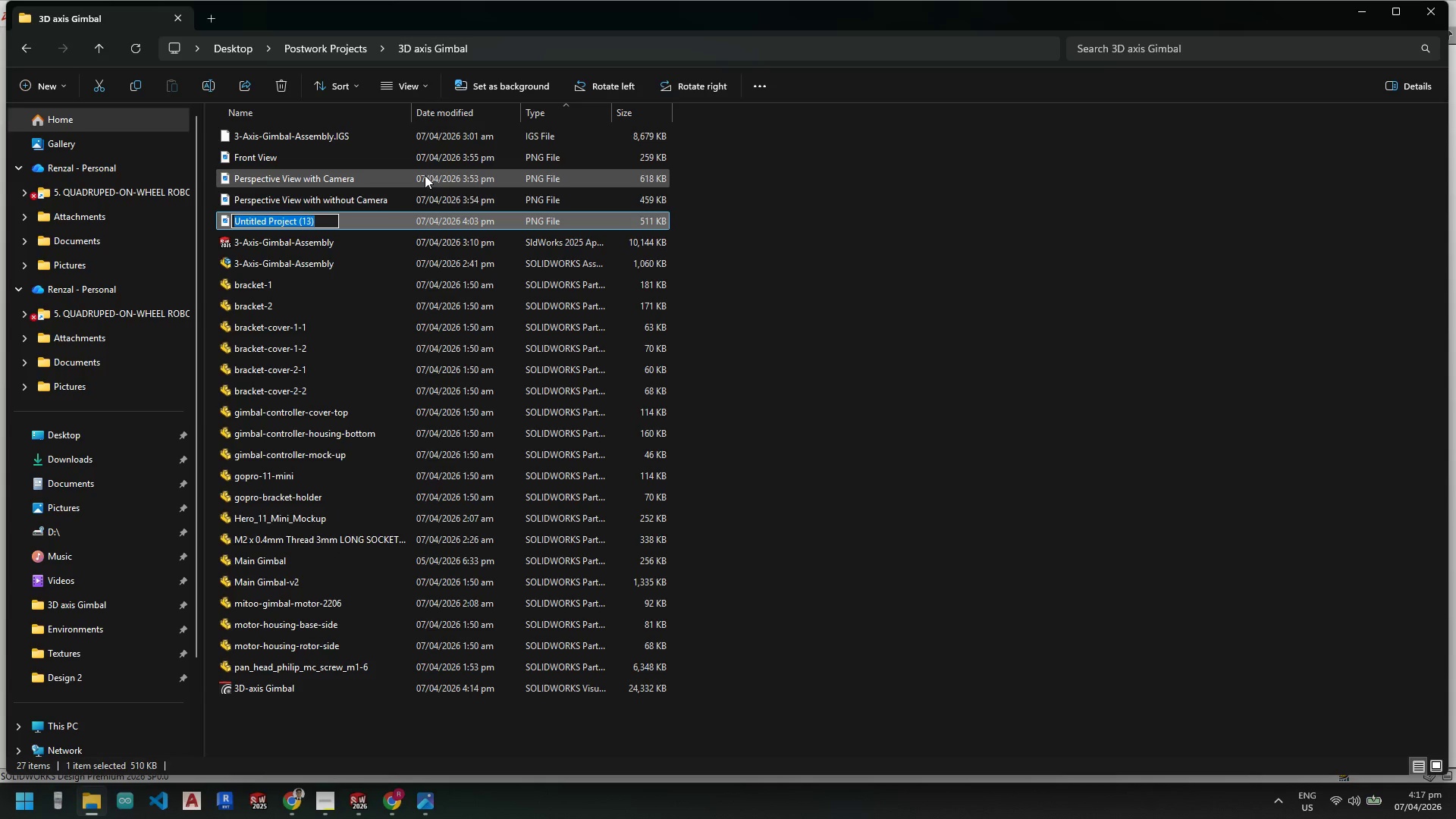 
type(3/4)
key(Backspace)
type(-4q)
key(Backspace)
key(Backspace)
type(quarter)